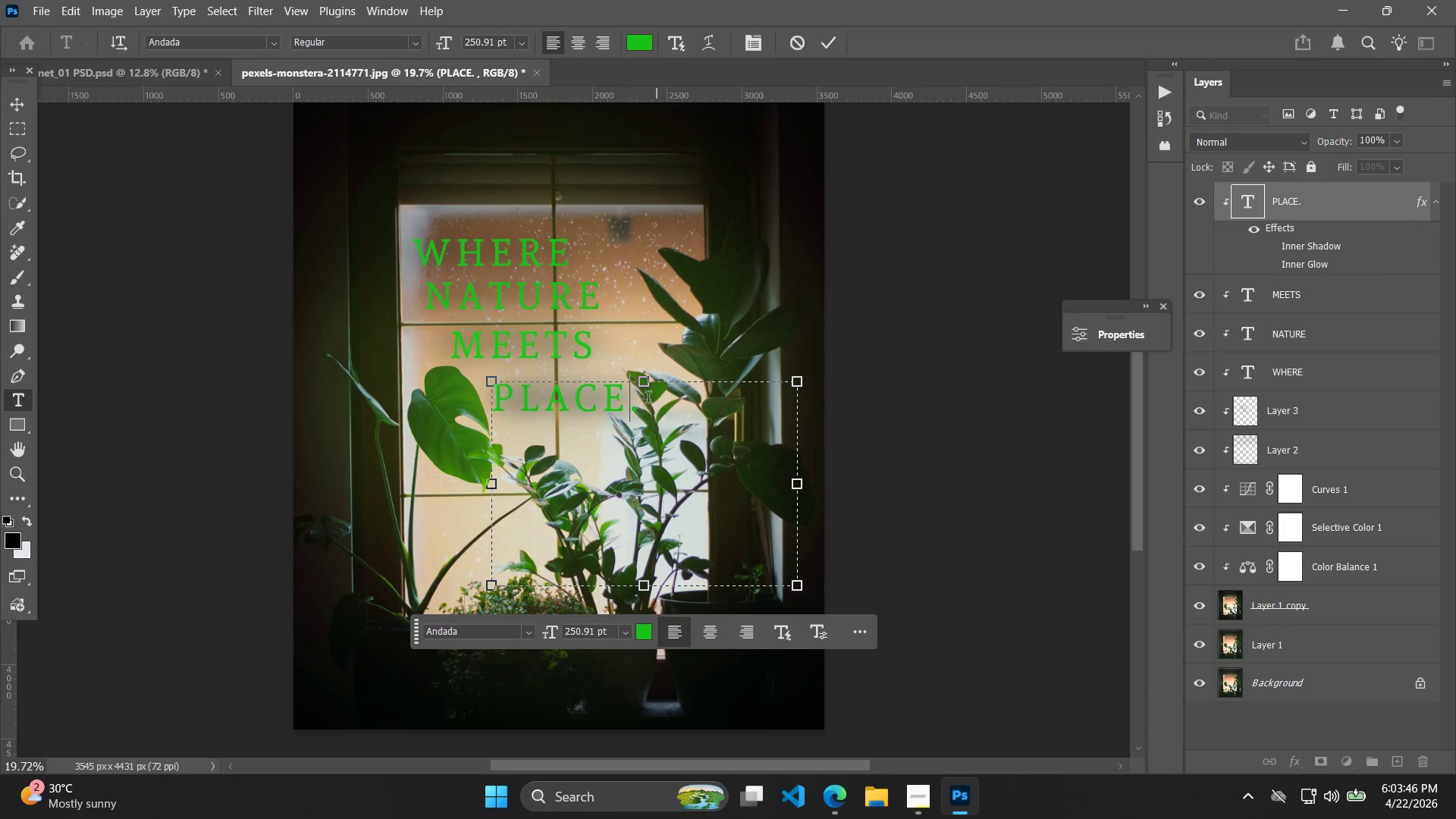 
left_click_drag(start_coordinate=[627, 399], to_coordinate=[642, 400])
 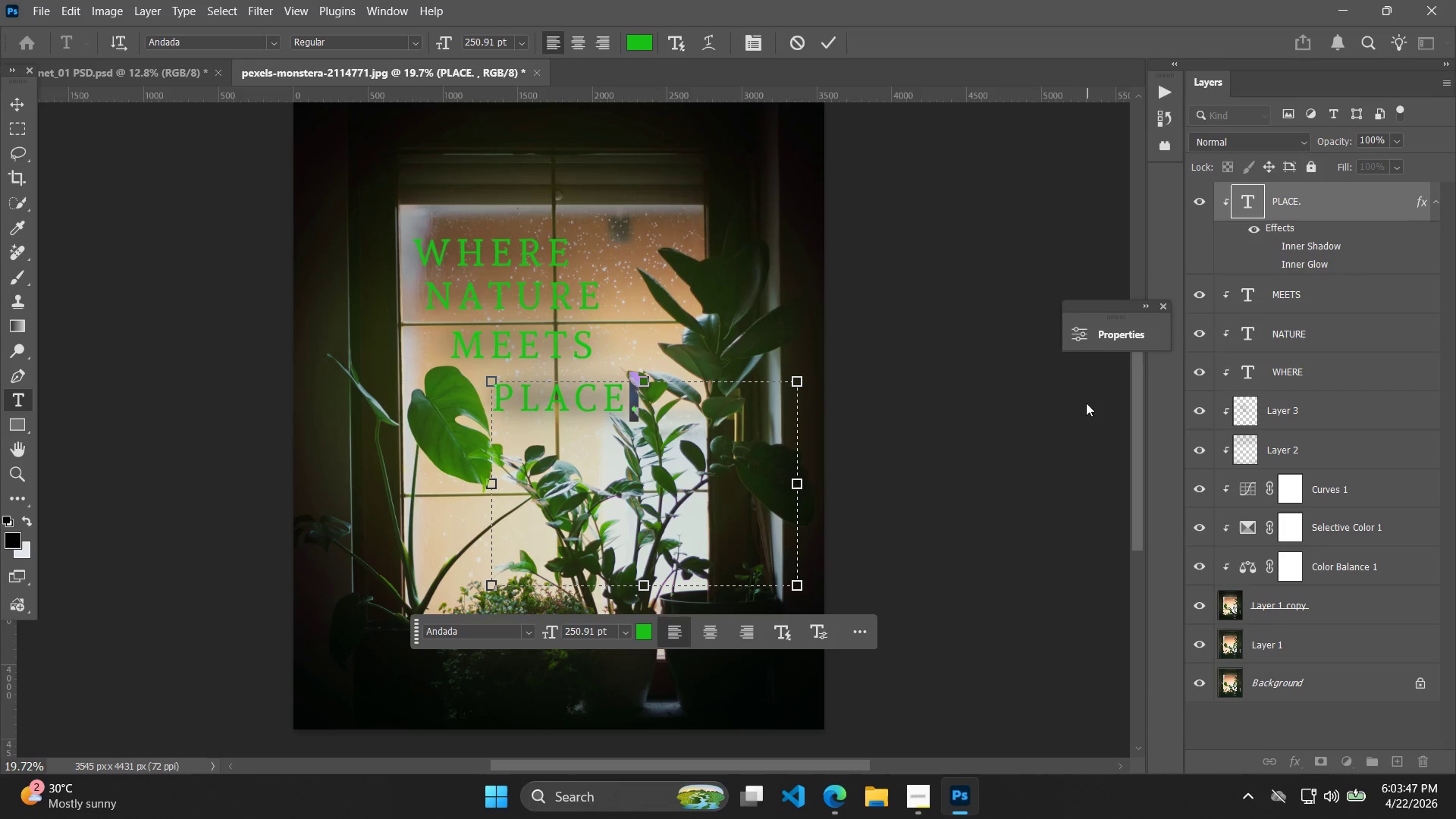 
left_click([1100, 337])
 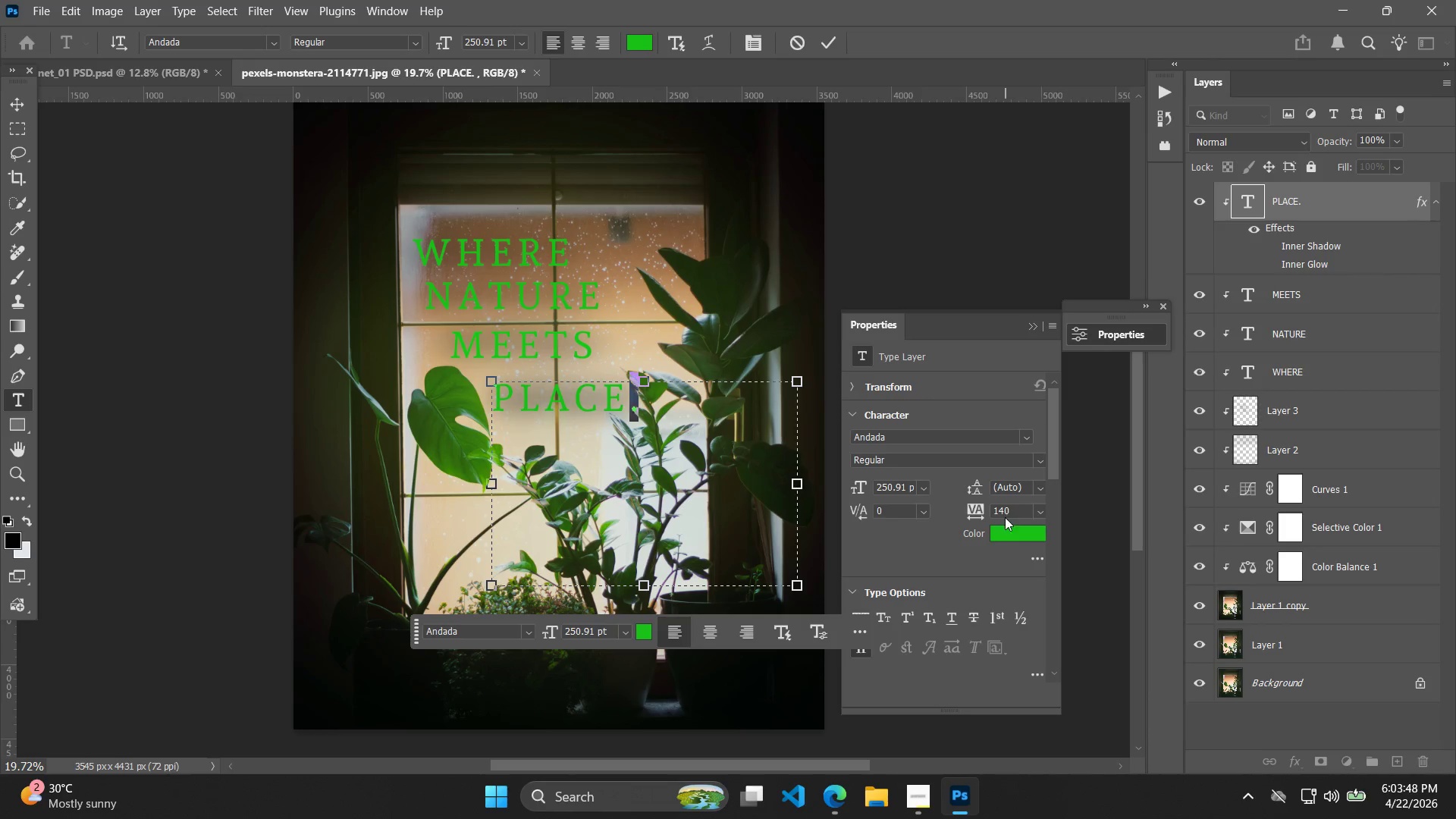 
left_click_drag(start_coordinate=[980, 513], to_coordinate=[974, 514])
 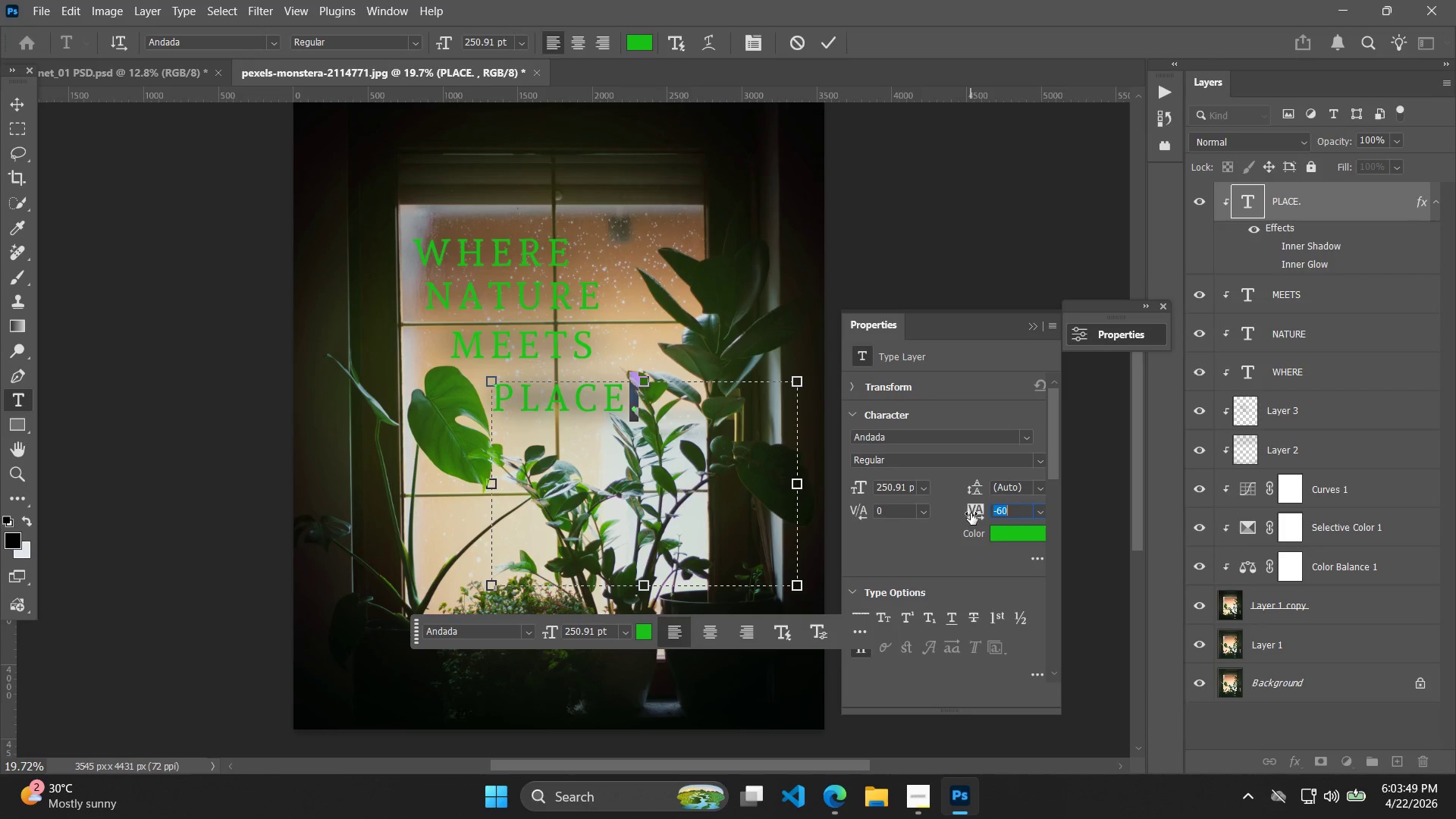 
left_click_drag(start_coordinate=[973, 513], to_coordinate=[968, 513])
 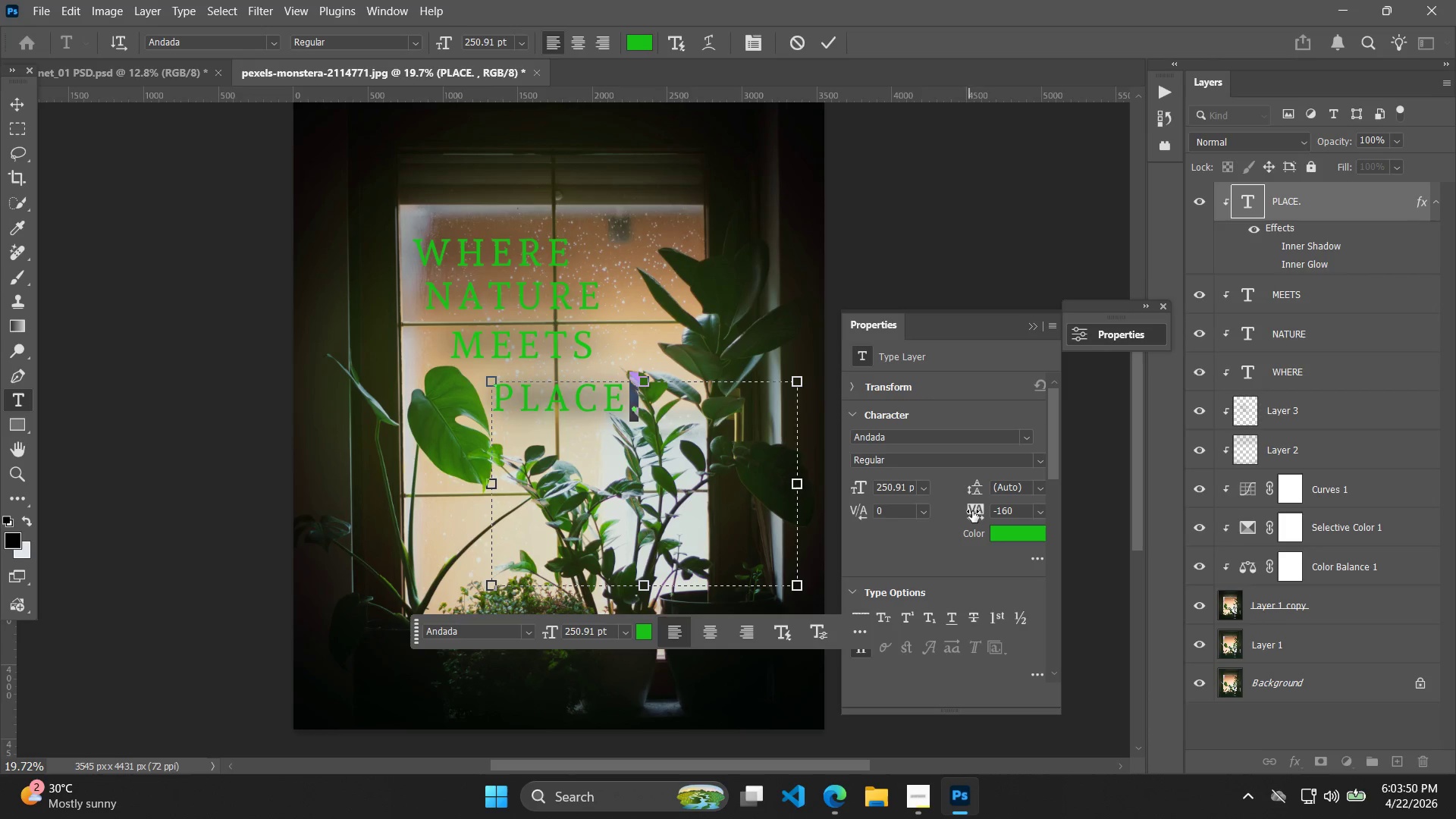 
left_click_drag(start_coordinate=[972, 511], to_coordinate=[941, 519])
 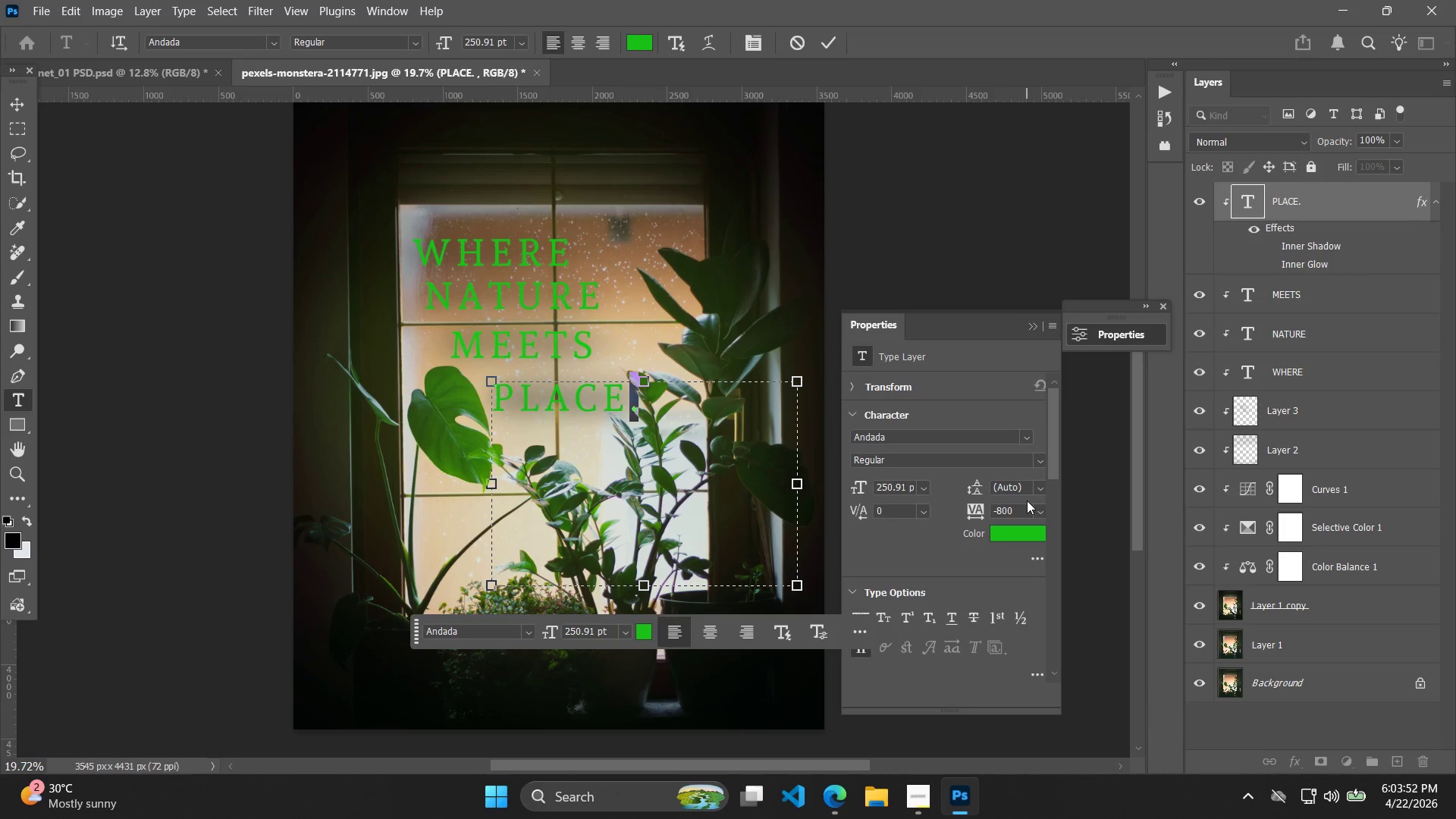 
key(Enter)
 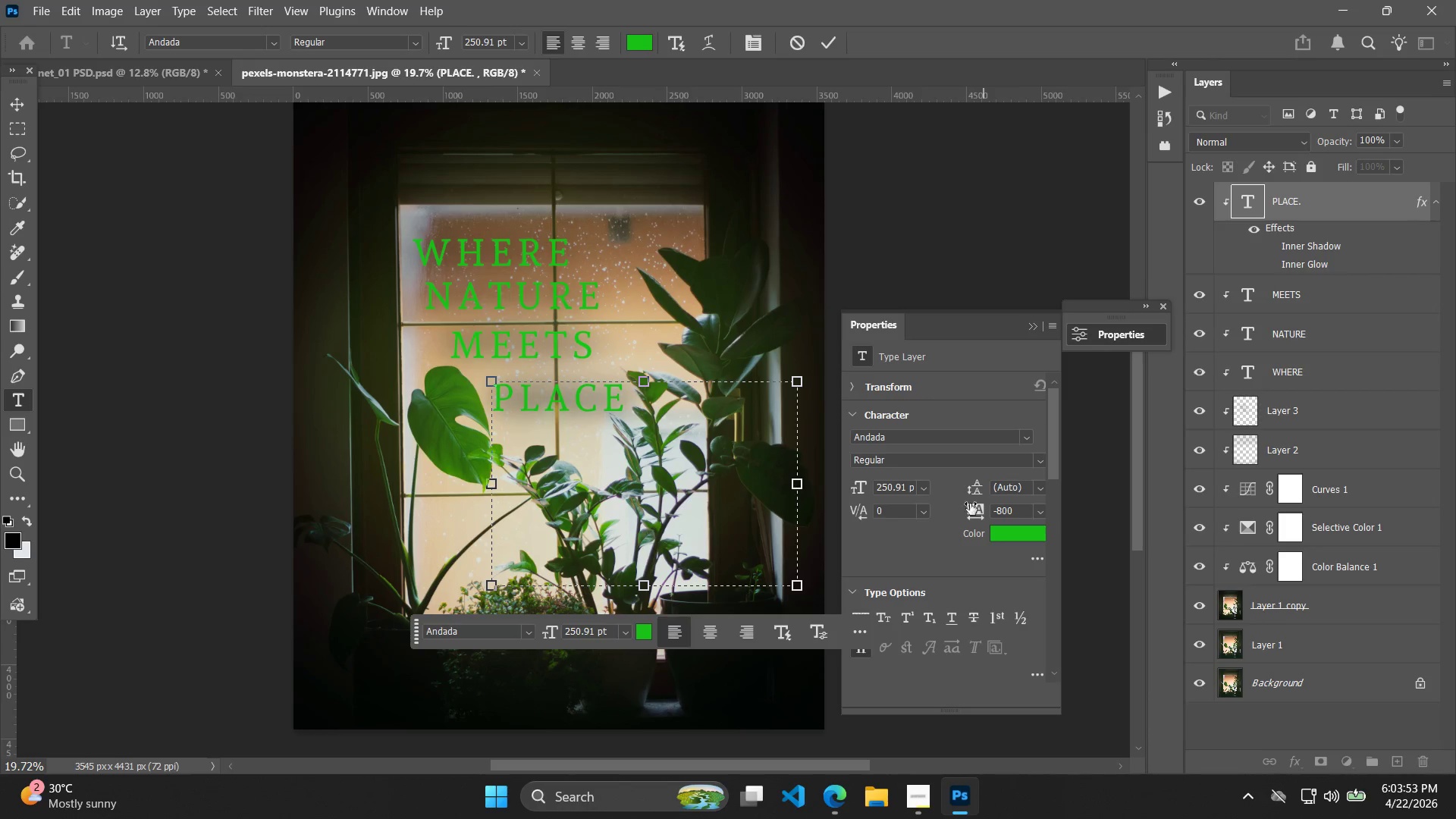 
left_click_drag(start_coordinate=[970, 509], to_coordinate=[976, 507])
 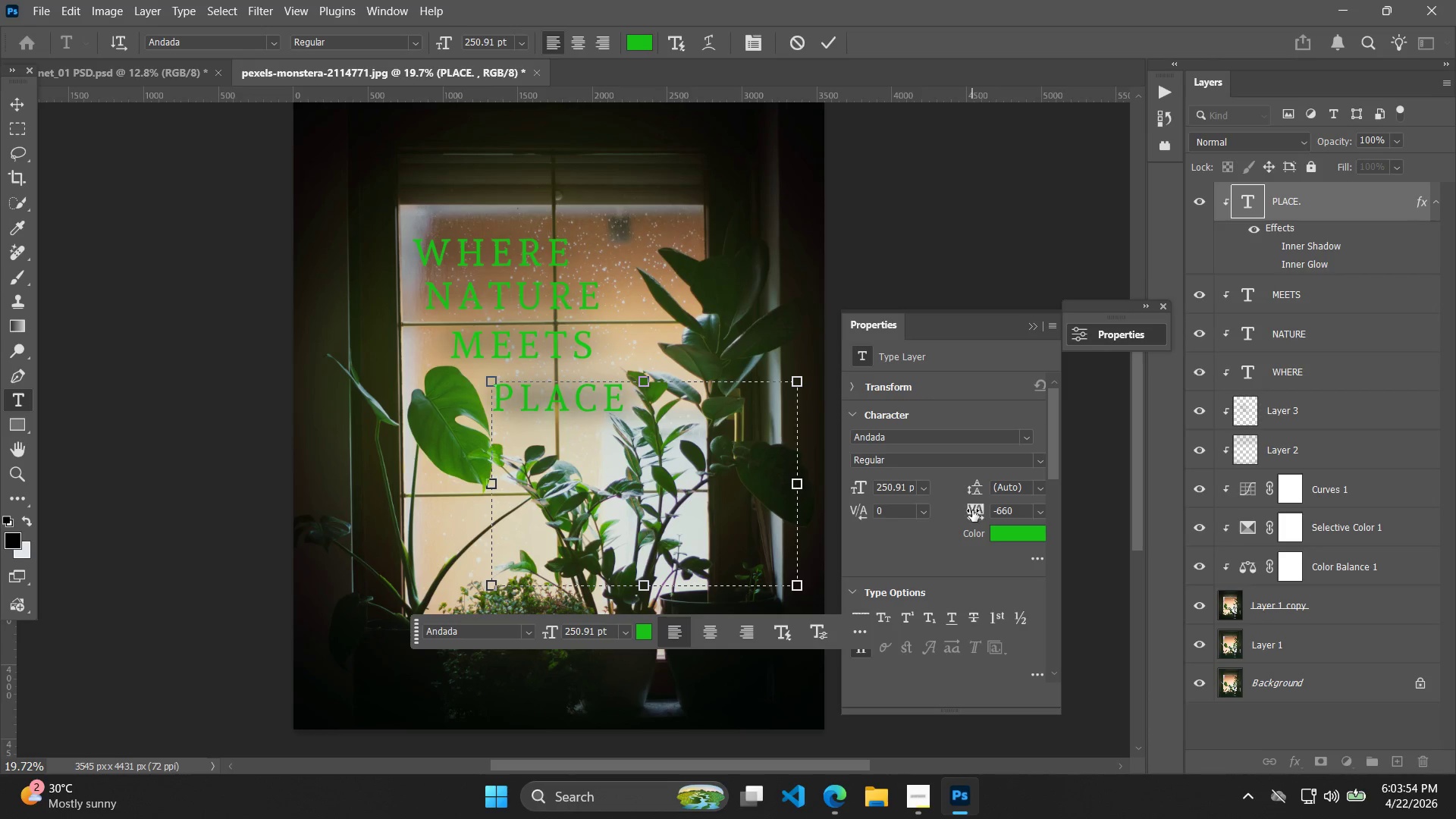 
left_click_drag(start_coordinate=[971, 510], to_coordinate=[984, 509])
 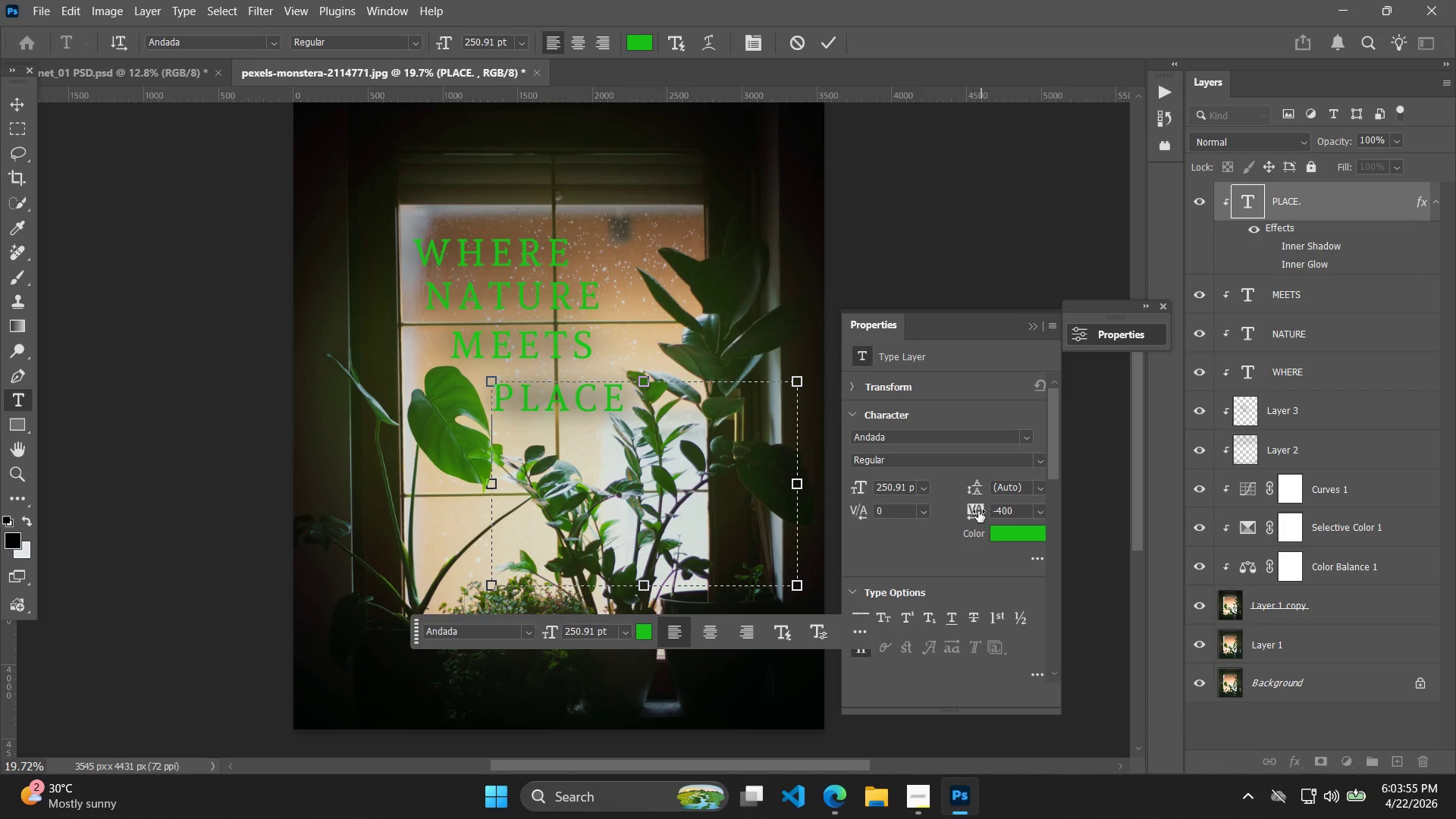 
left_click_drag(start_coordinate=[978, 511], to_coordinate=[997, 507])
 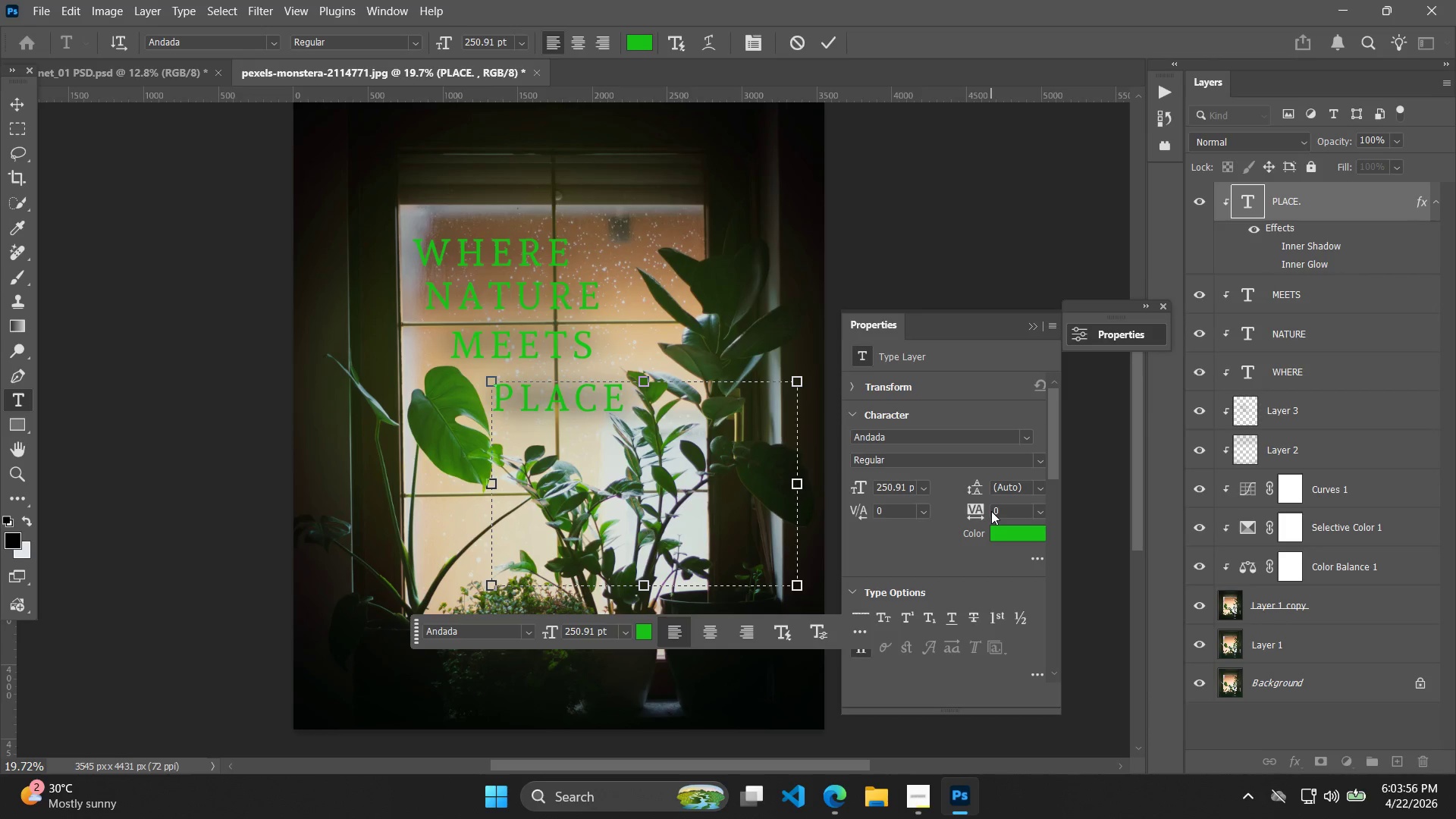 
key(Control+Z)
 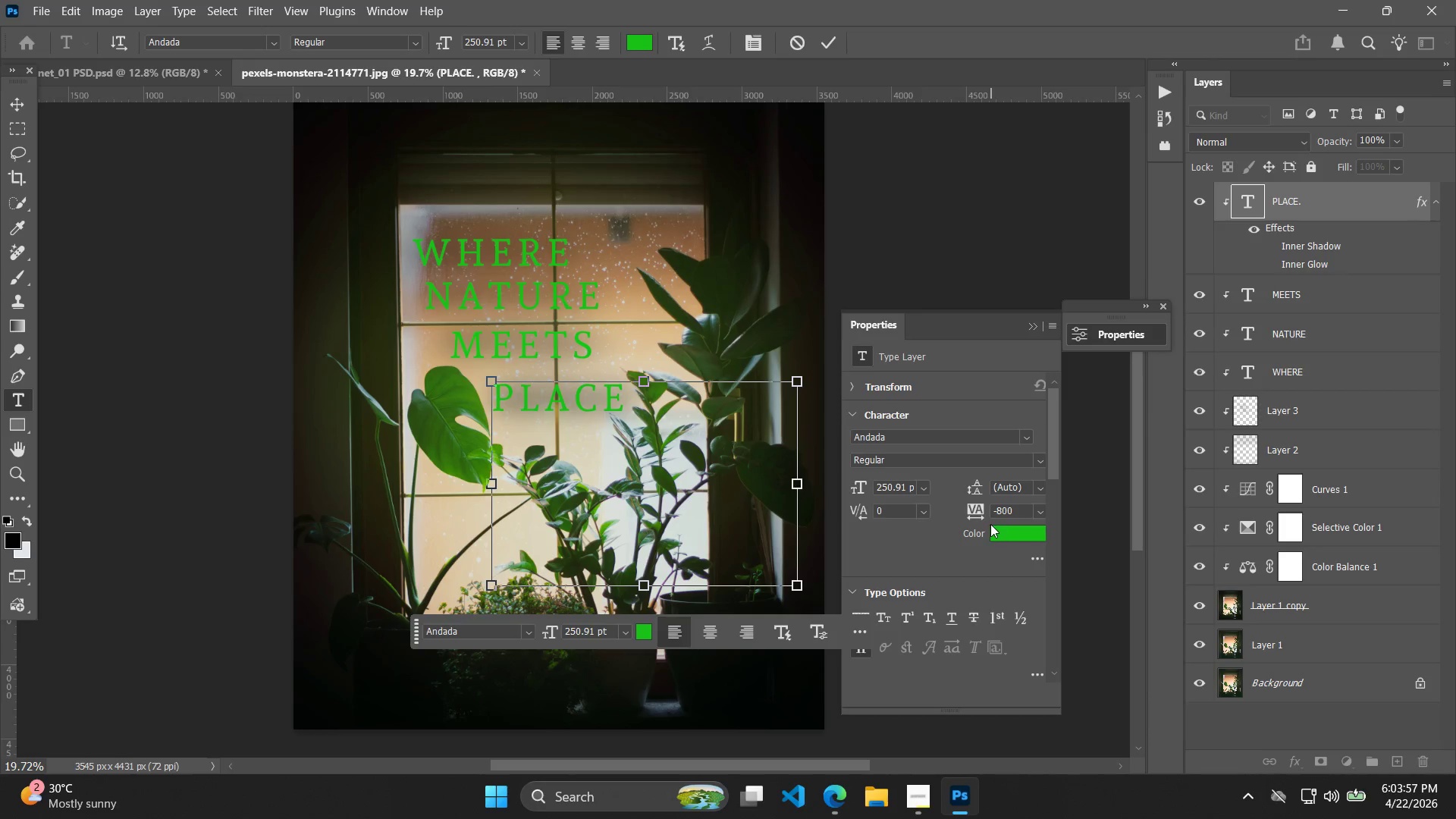 
key(Control+Z)
 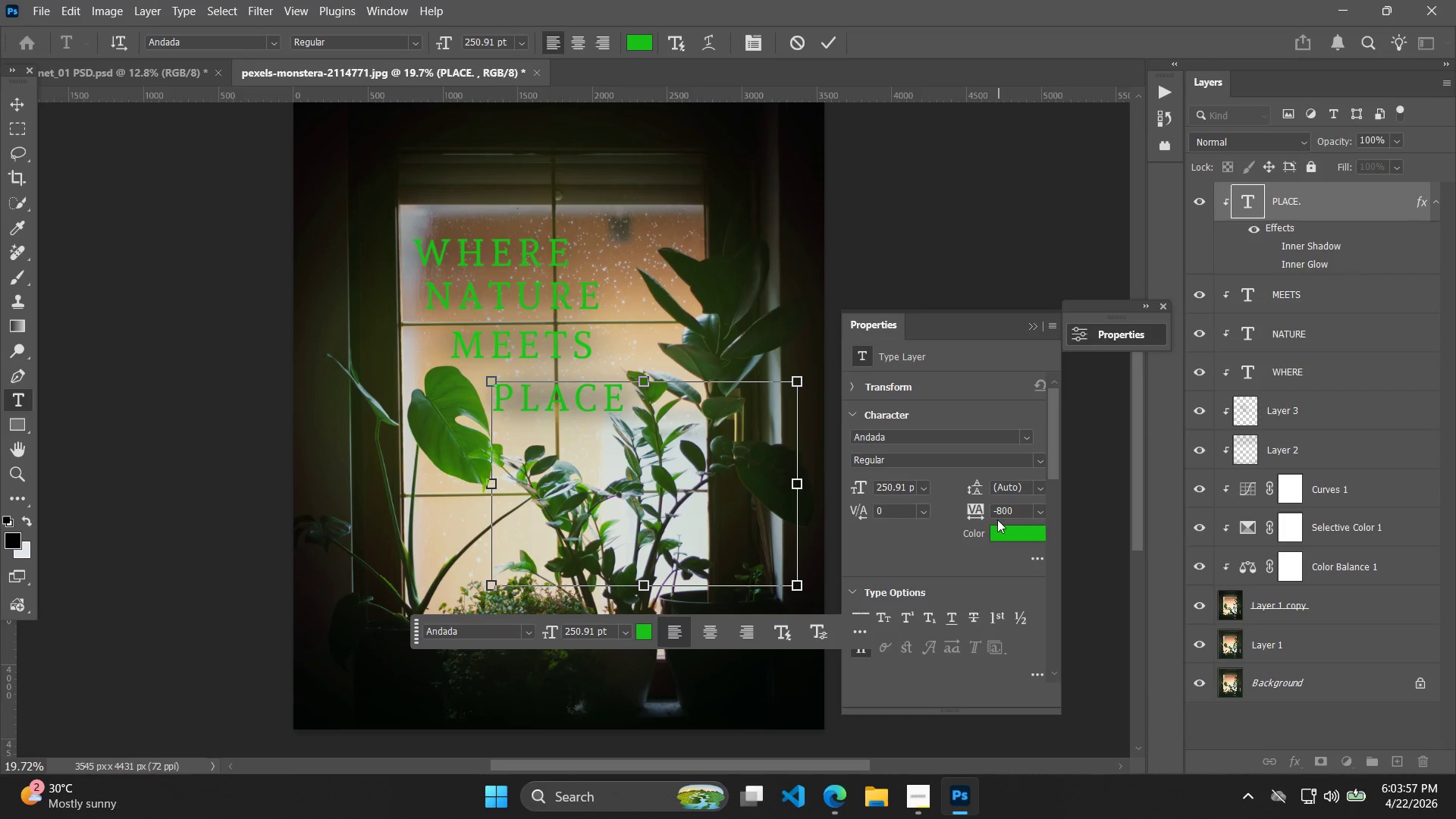 
key(Control+Z)
 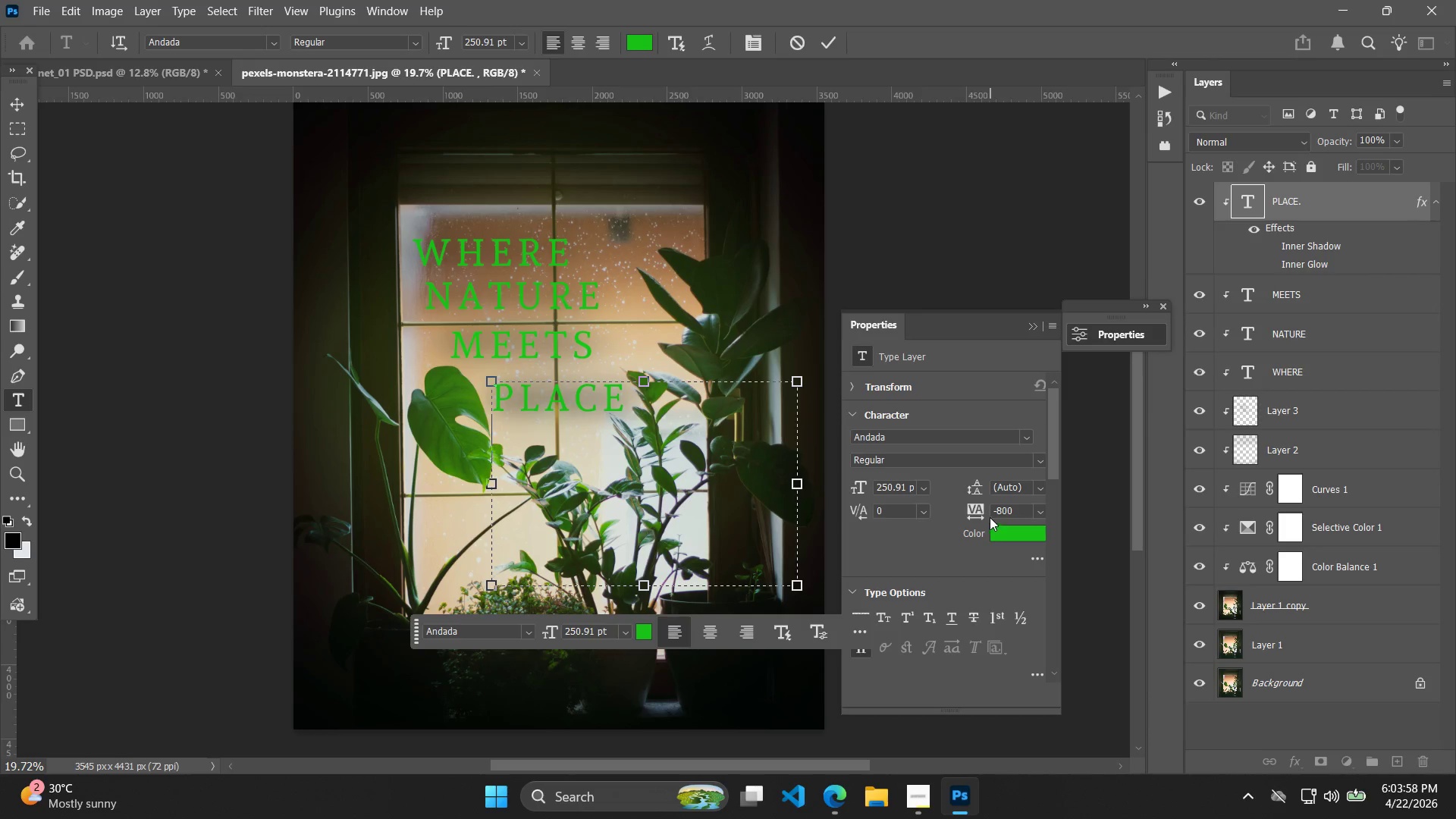 
key(Control+Z)
 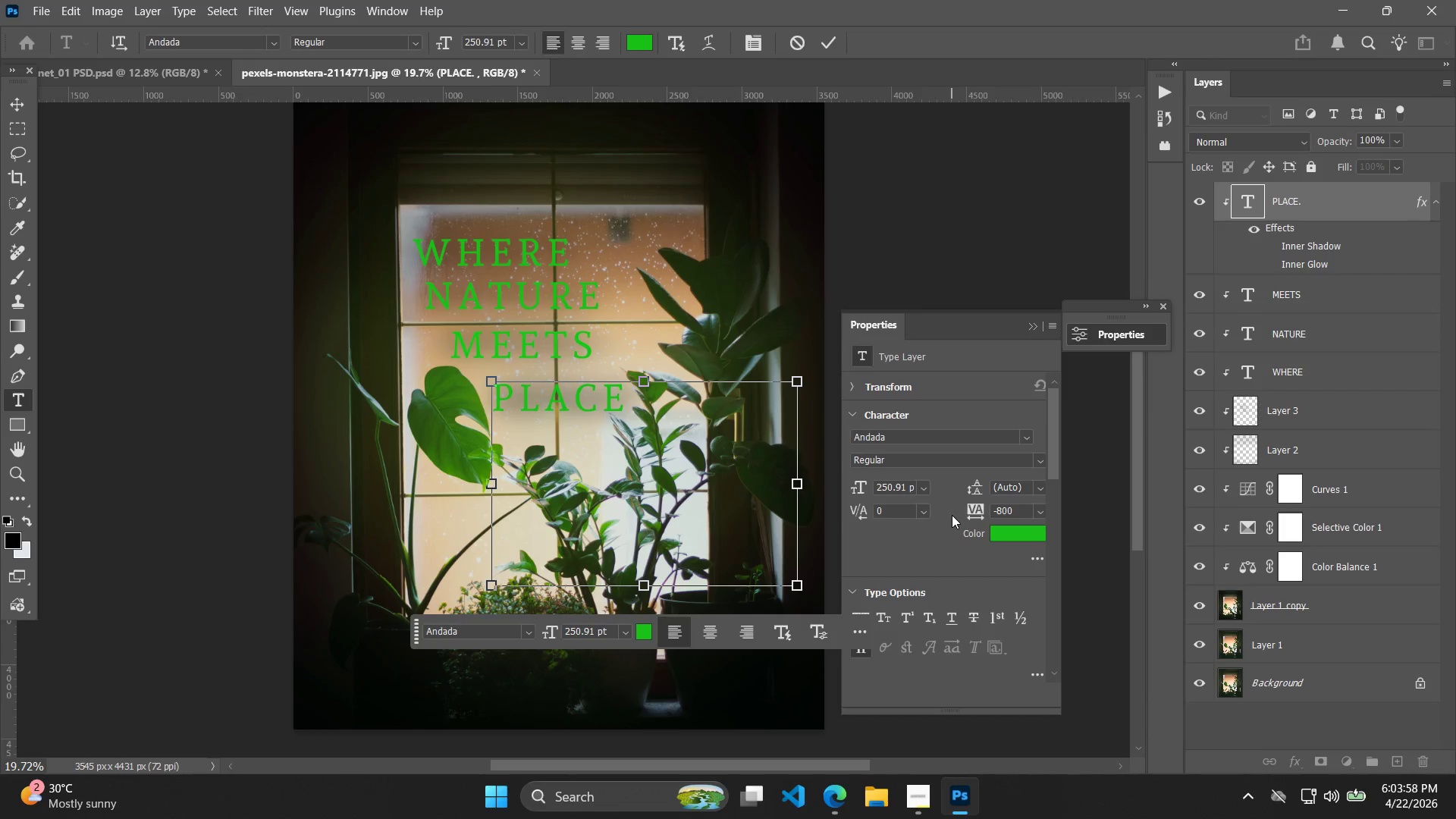 
key(Control+Z)
 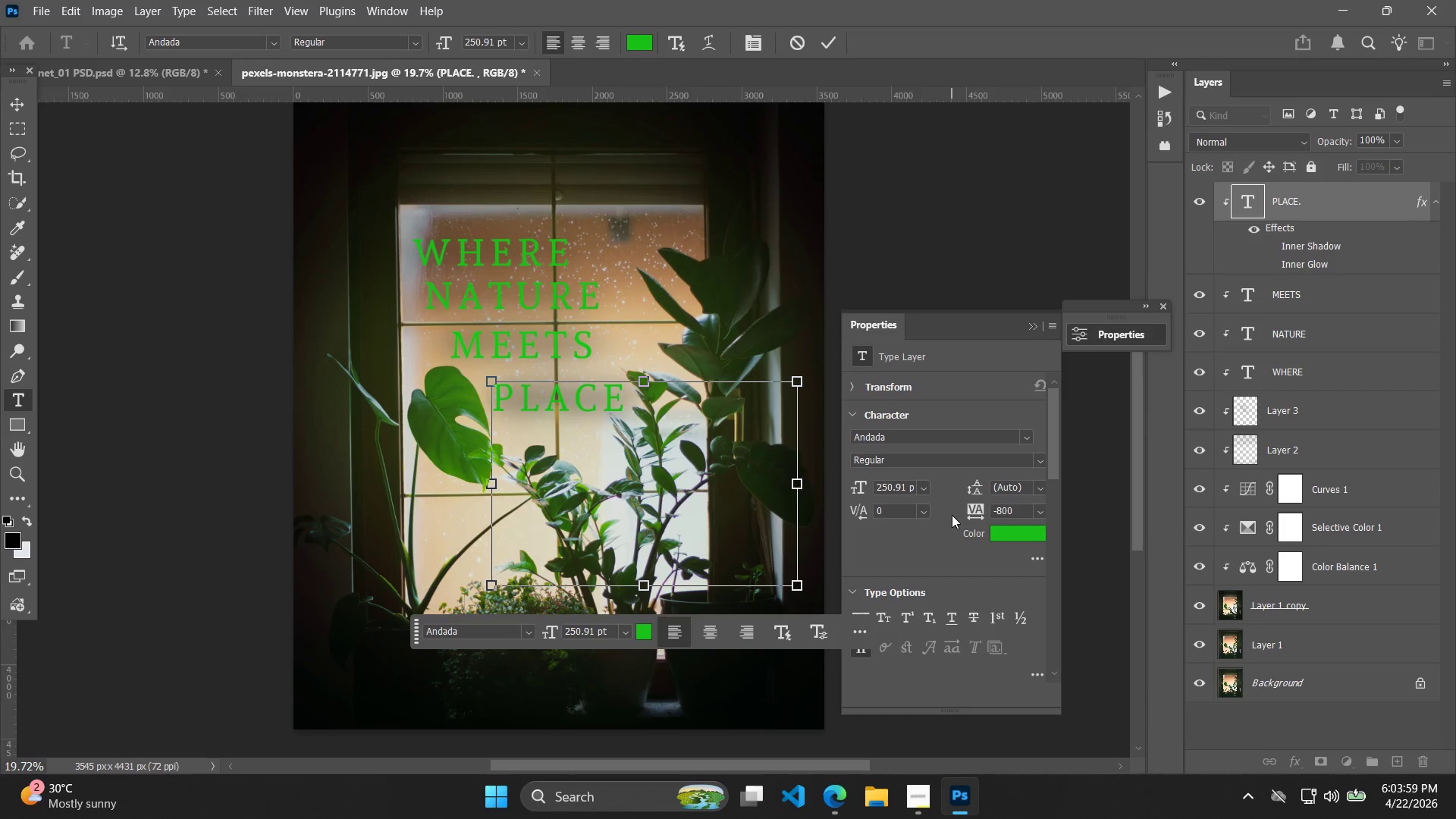 
key(Control+Z)
 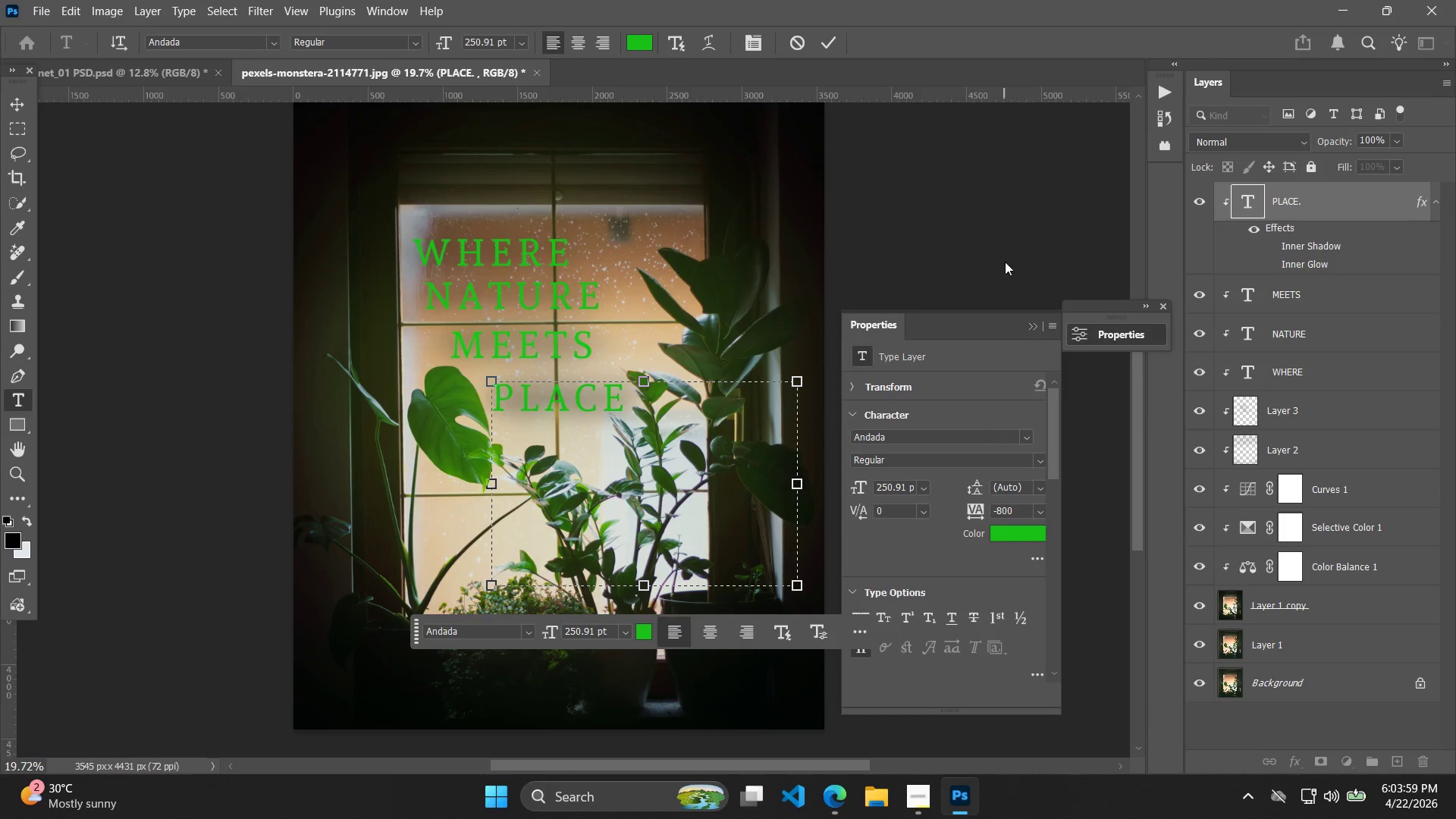 
left_click([1005, 259])
 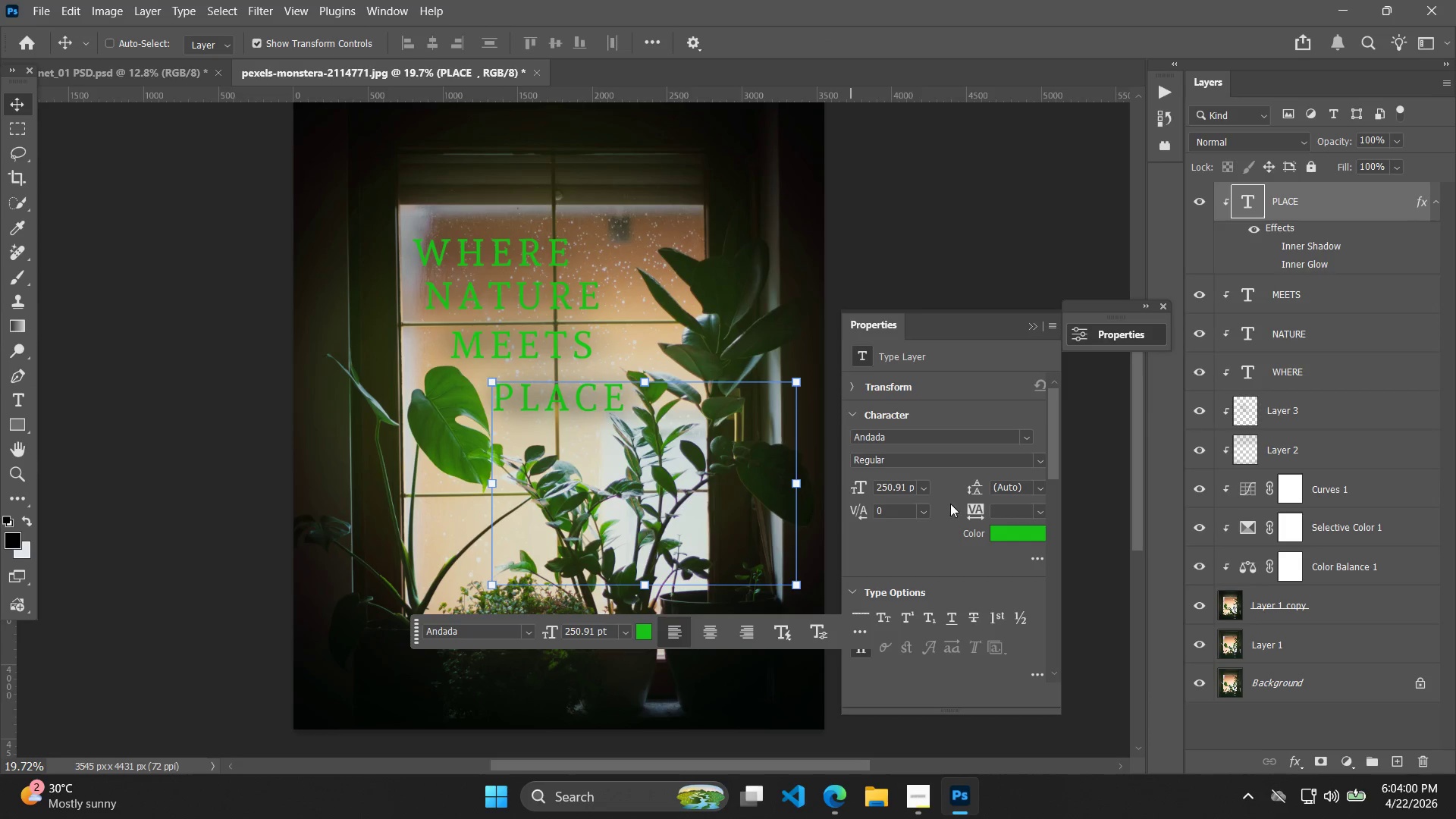 
left_click_drag(start_coordinate=[978, 510], to_coordinate=[997, 502])
 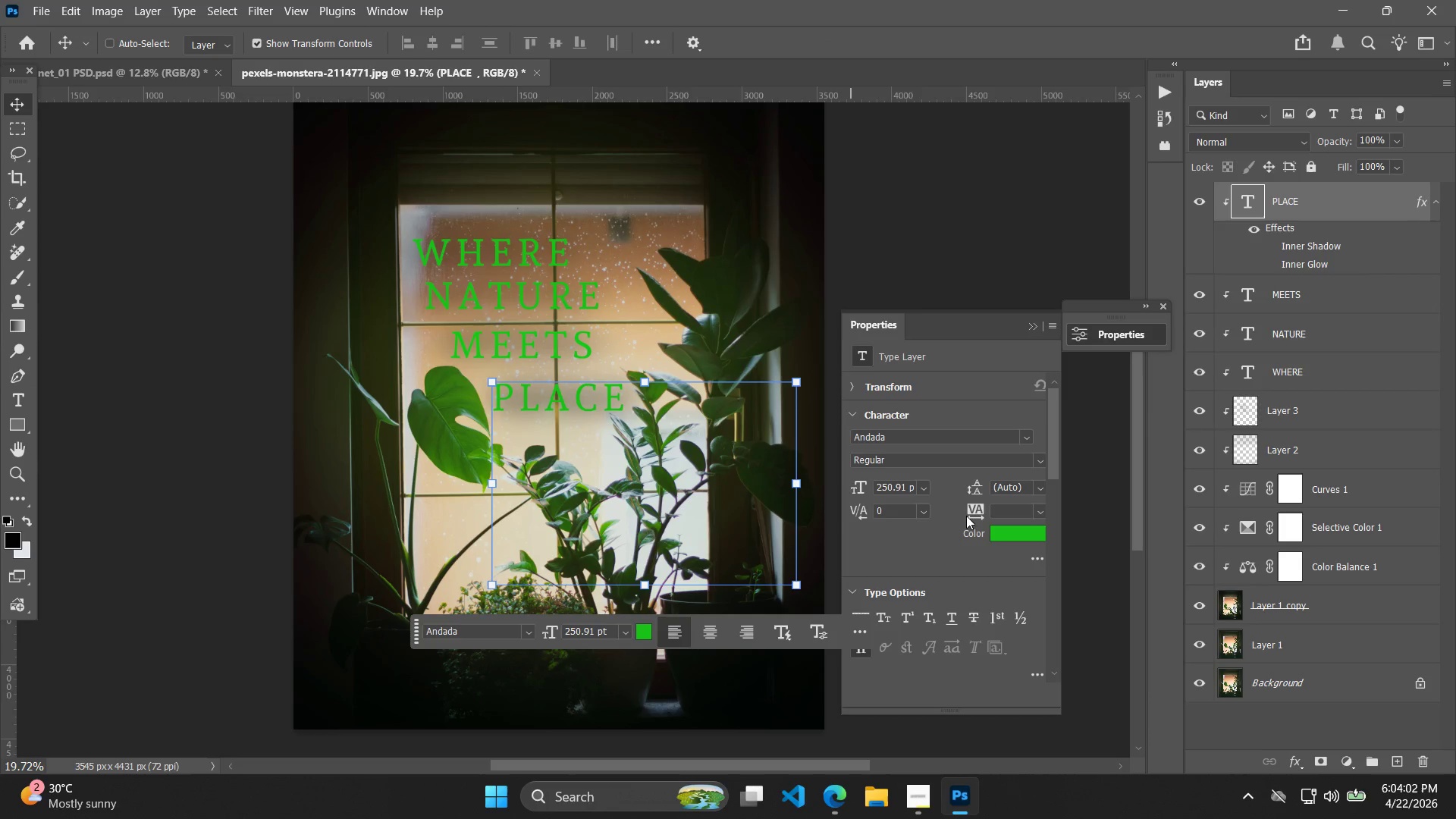 
left_click_drag(start_coordinate=[974, 513], to_coordinate=[990, 511])
 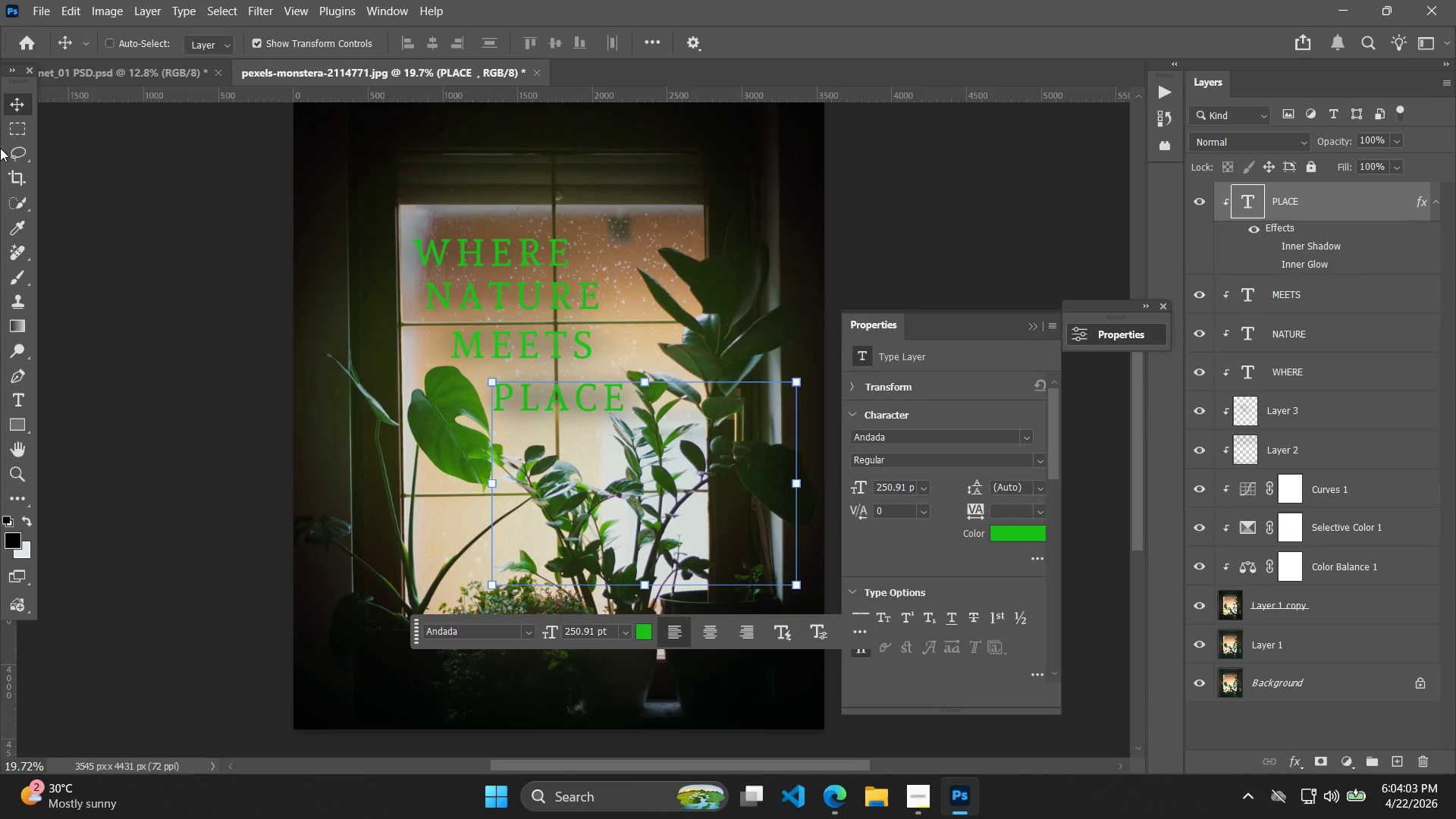 
left_click([26, 111])
 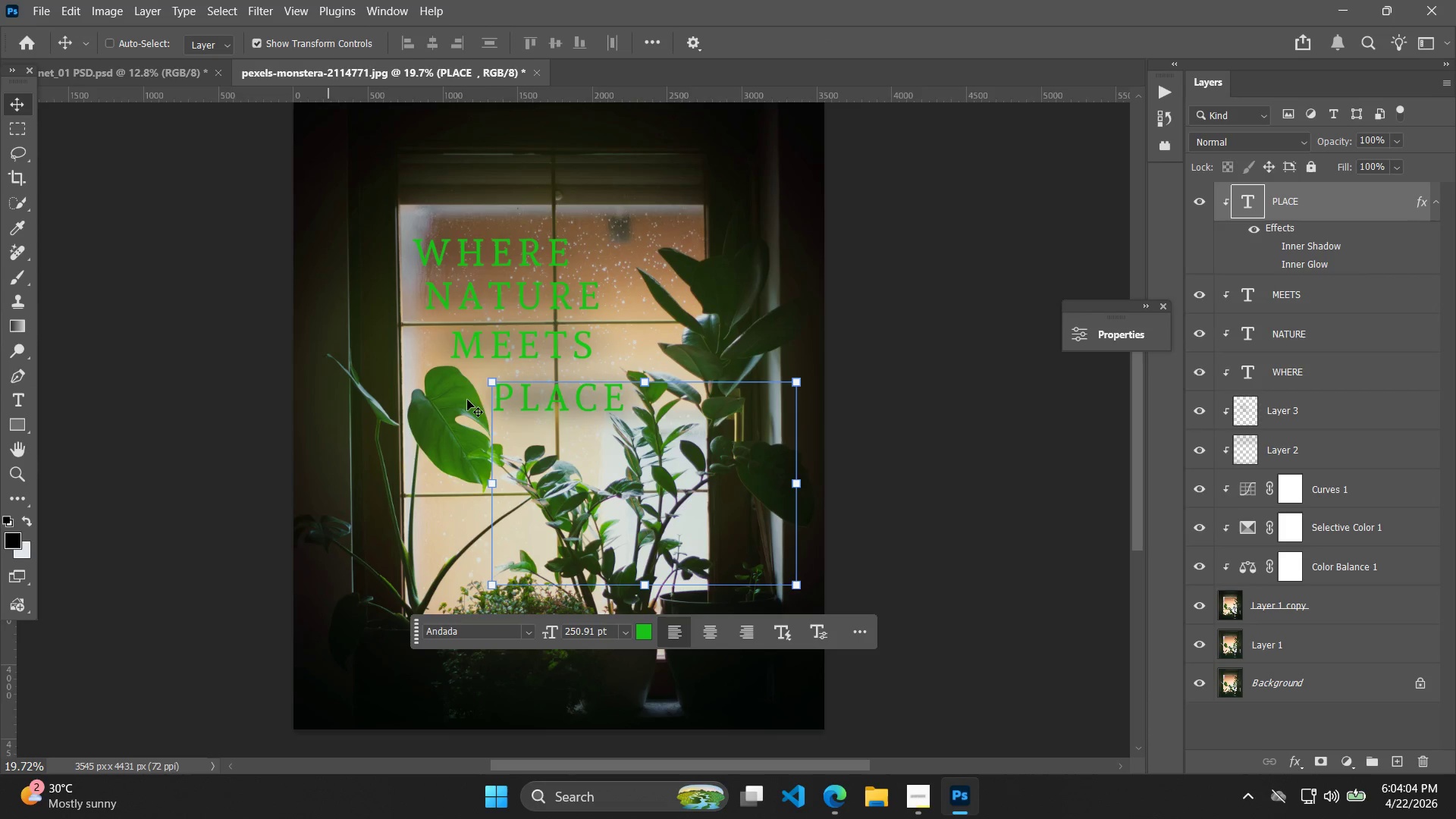 
key(Control+C)
 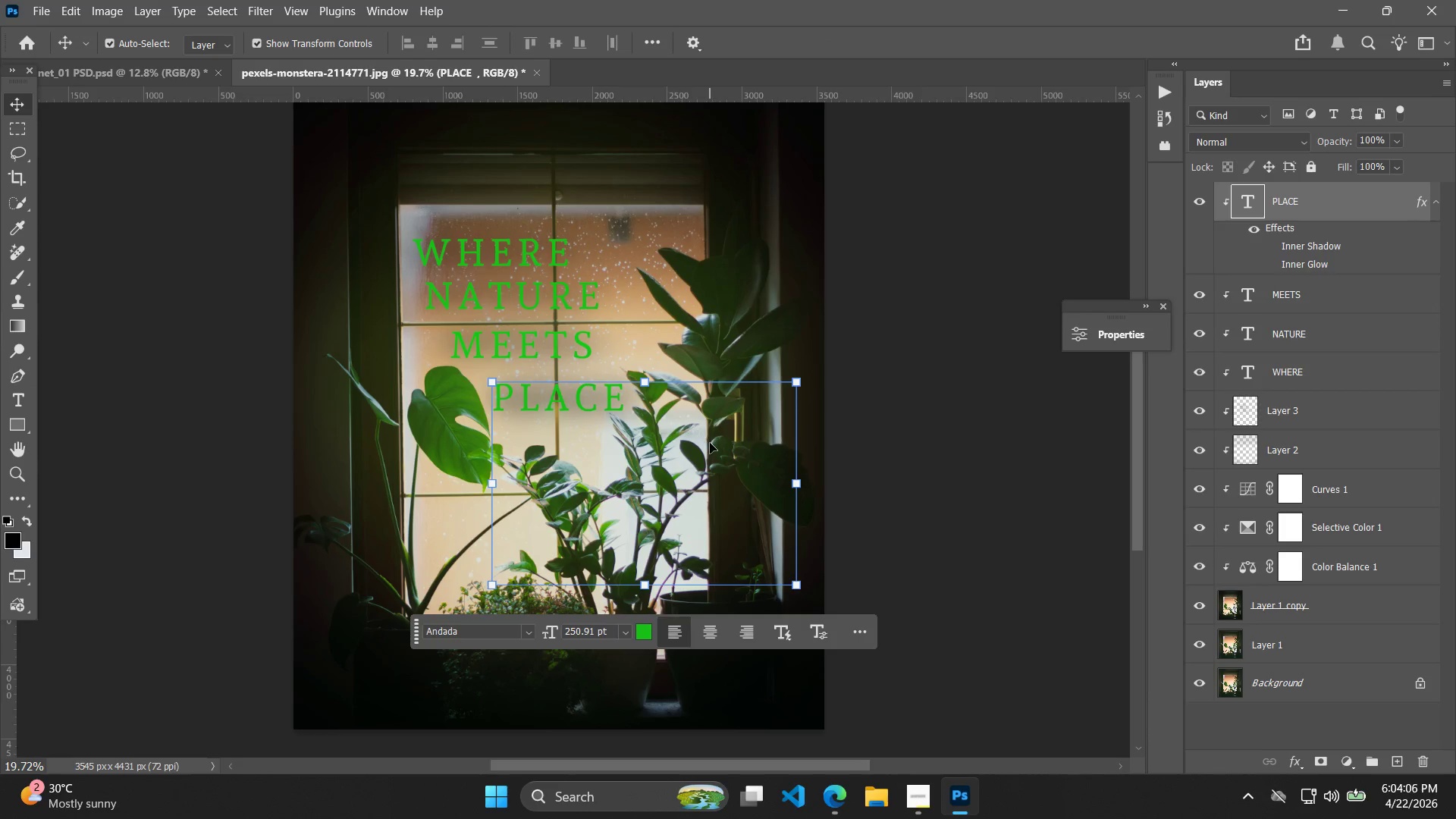 
key(Control+V)
 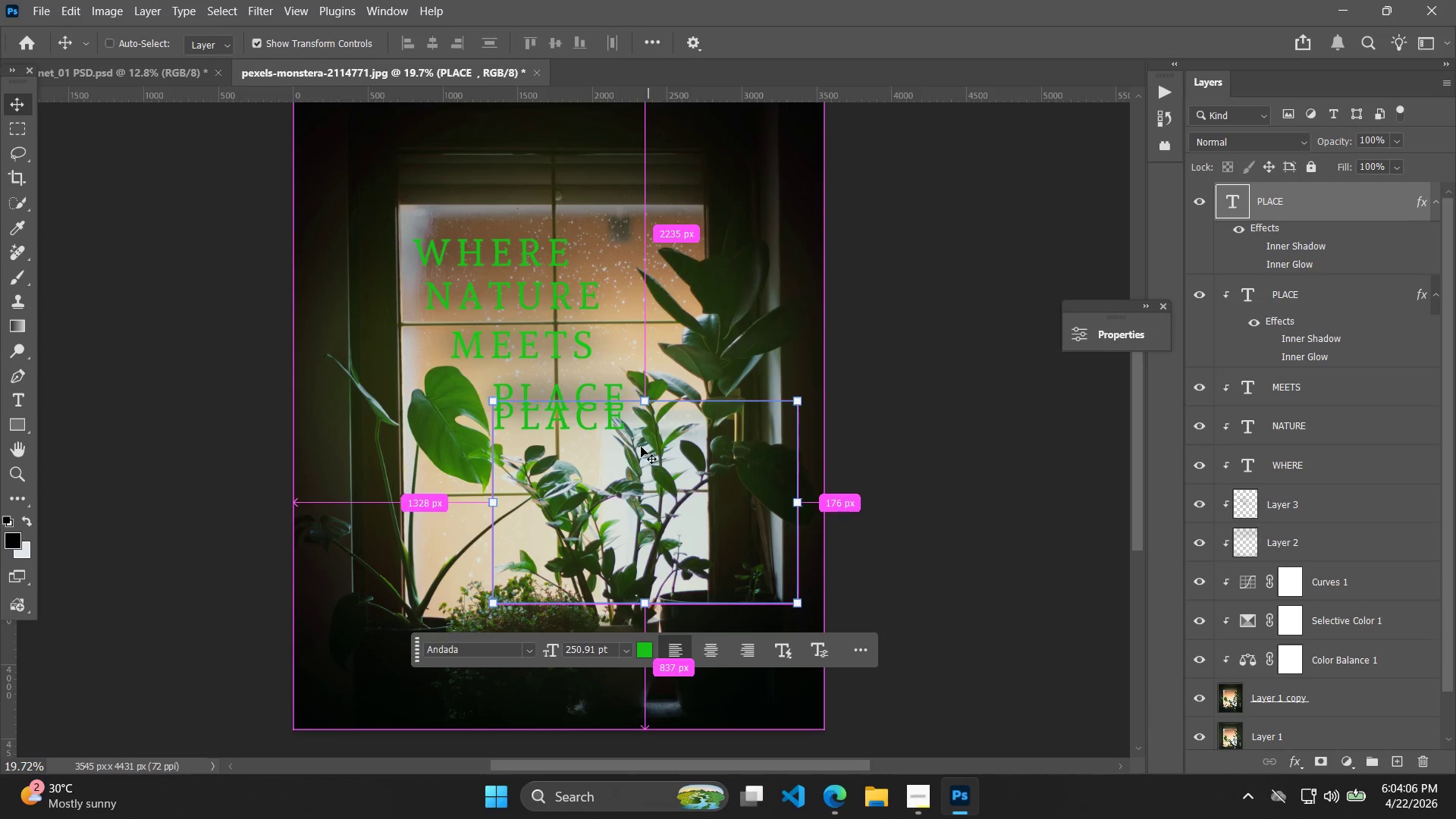 
double_click([620, 428])
 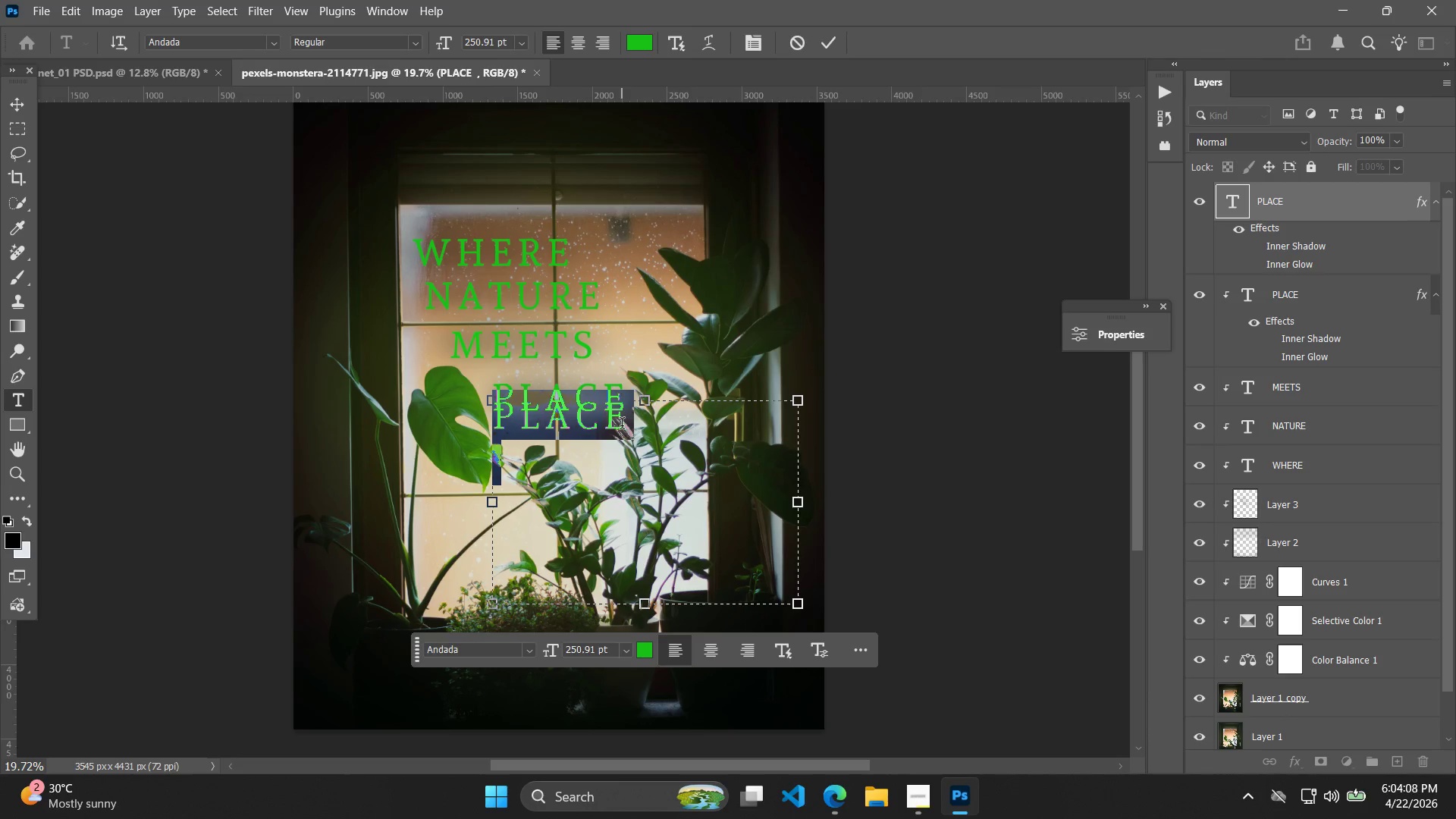 
key(Period)
 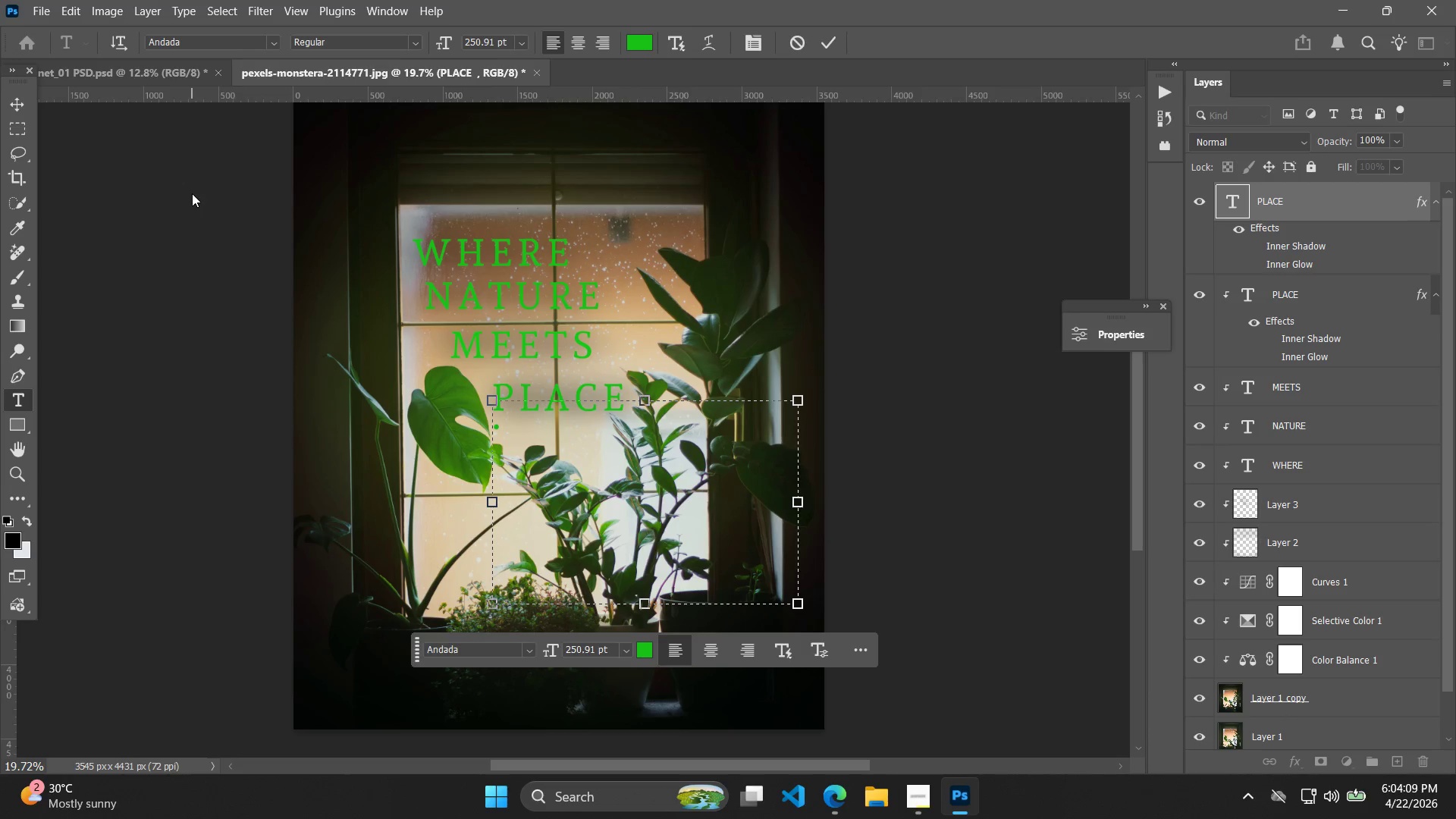 
left_click([19, 98])
 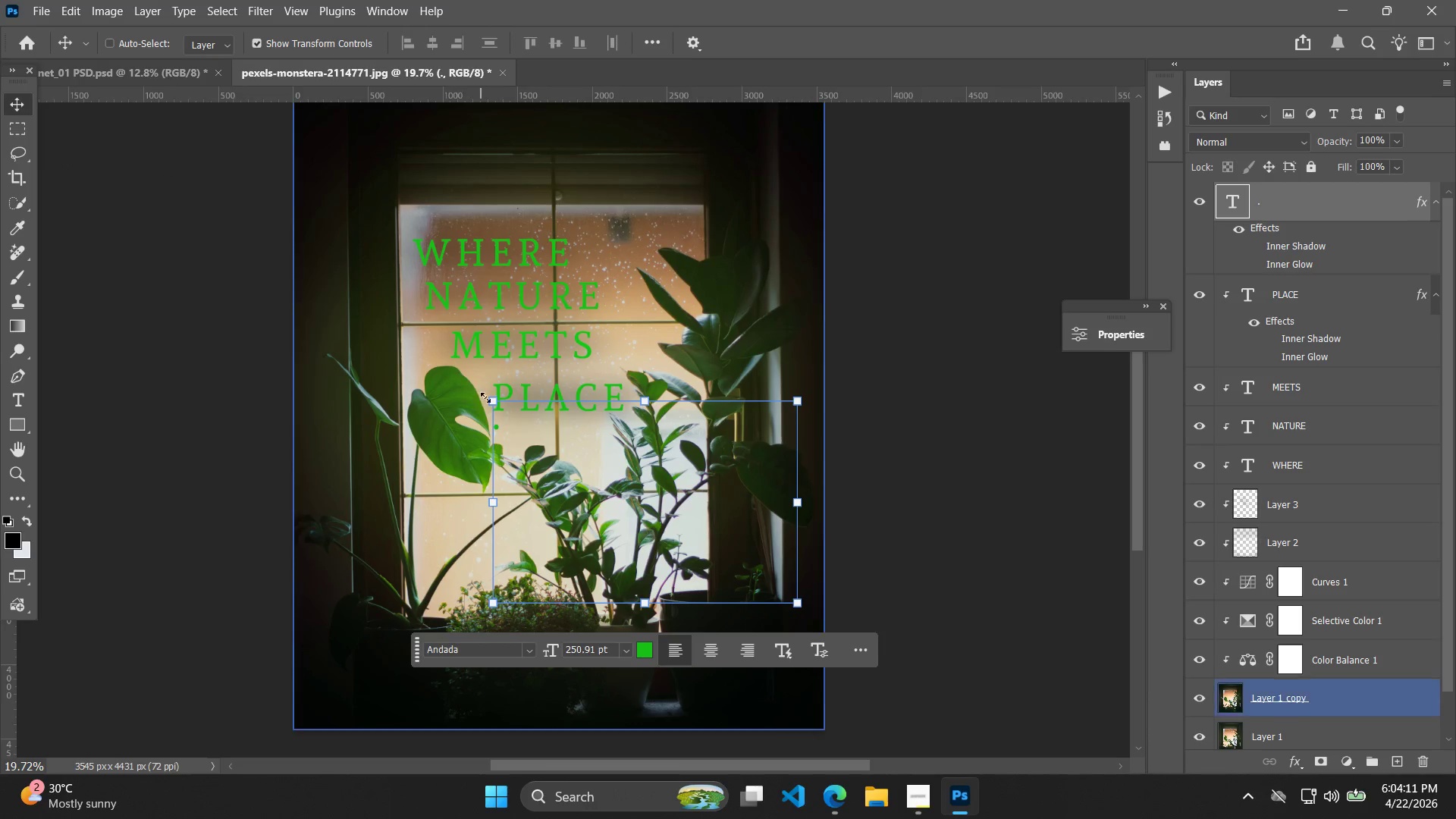 
left_click_drag(start_coordinate=[504, 427], to_coordinate=[633, 413])
 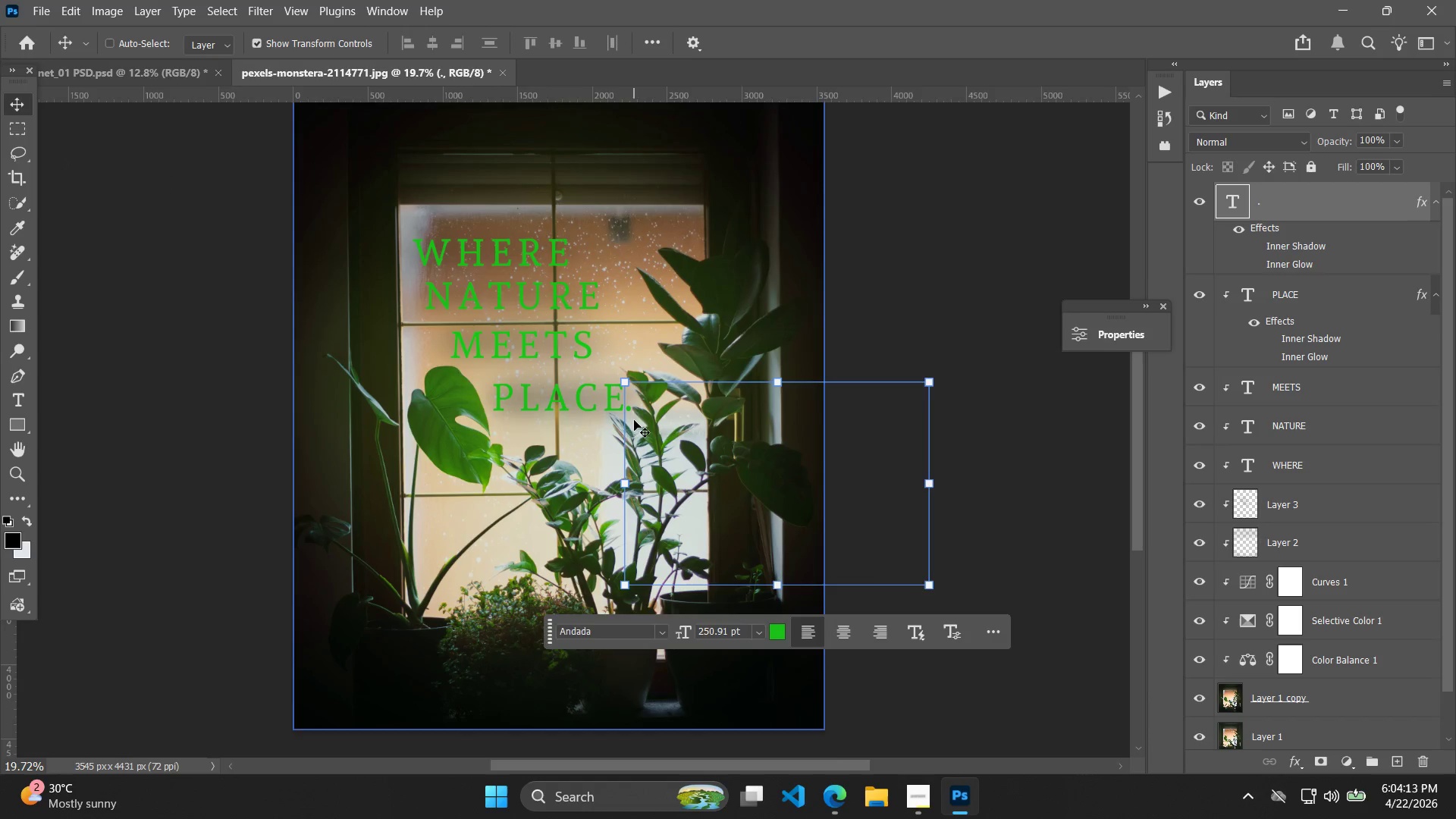 
hold_key(key=AltLeft, duration=1.23)
scroll: coordinate [667, 421], scroll_direction: up, amount: 13.0
 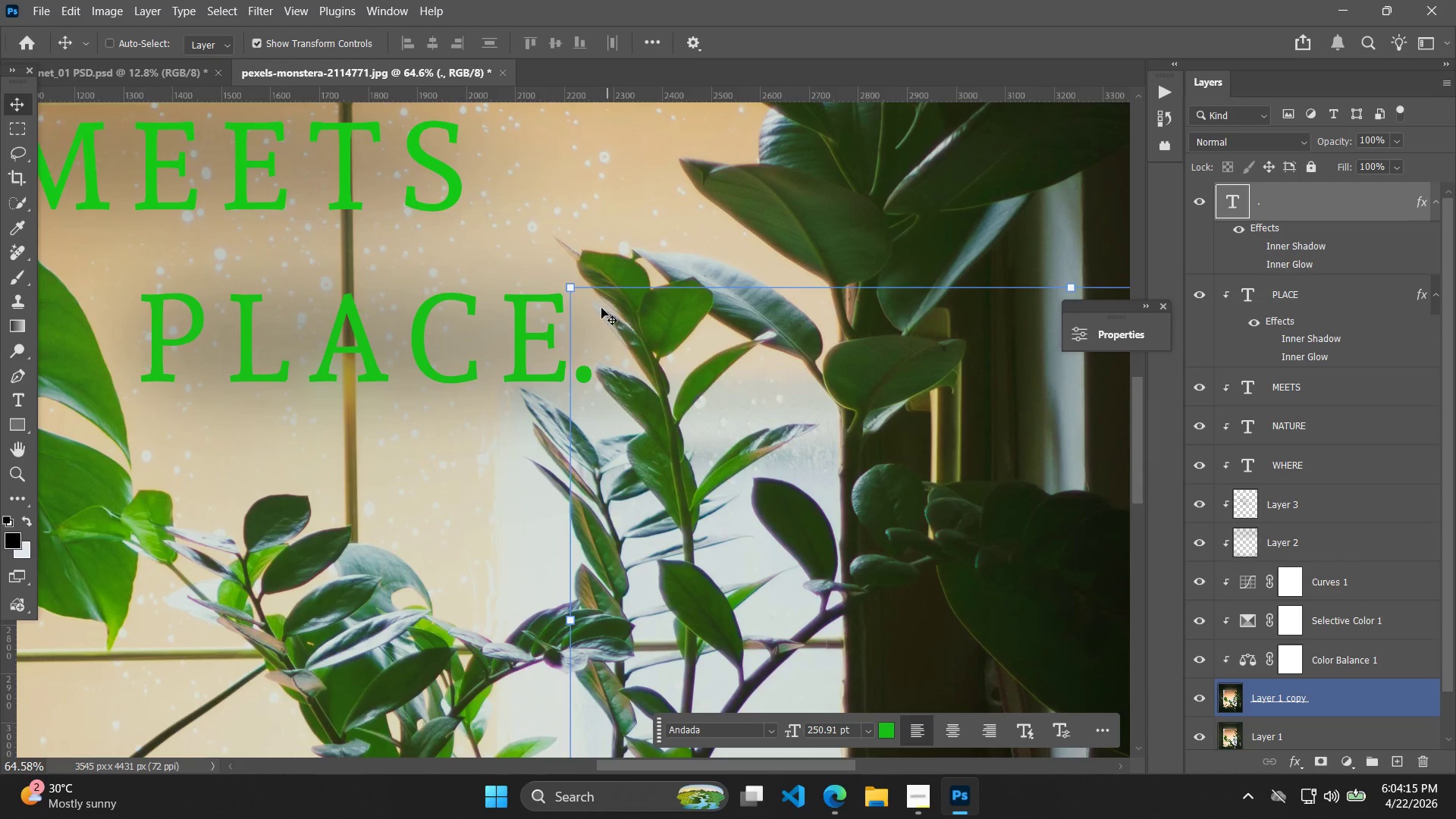 
hold_key(key=AltLeft, duration=0.64)
scroll: coordinate [788, 315], scroll_direction: down, amount: 14.0
 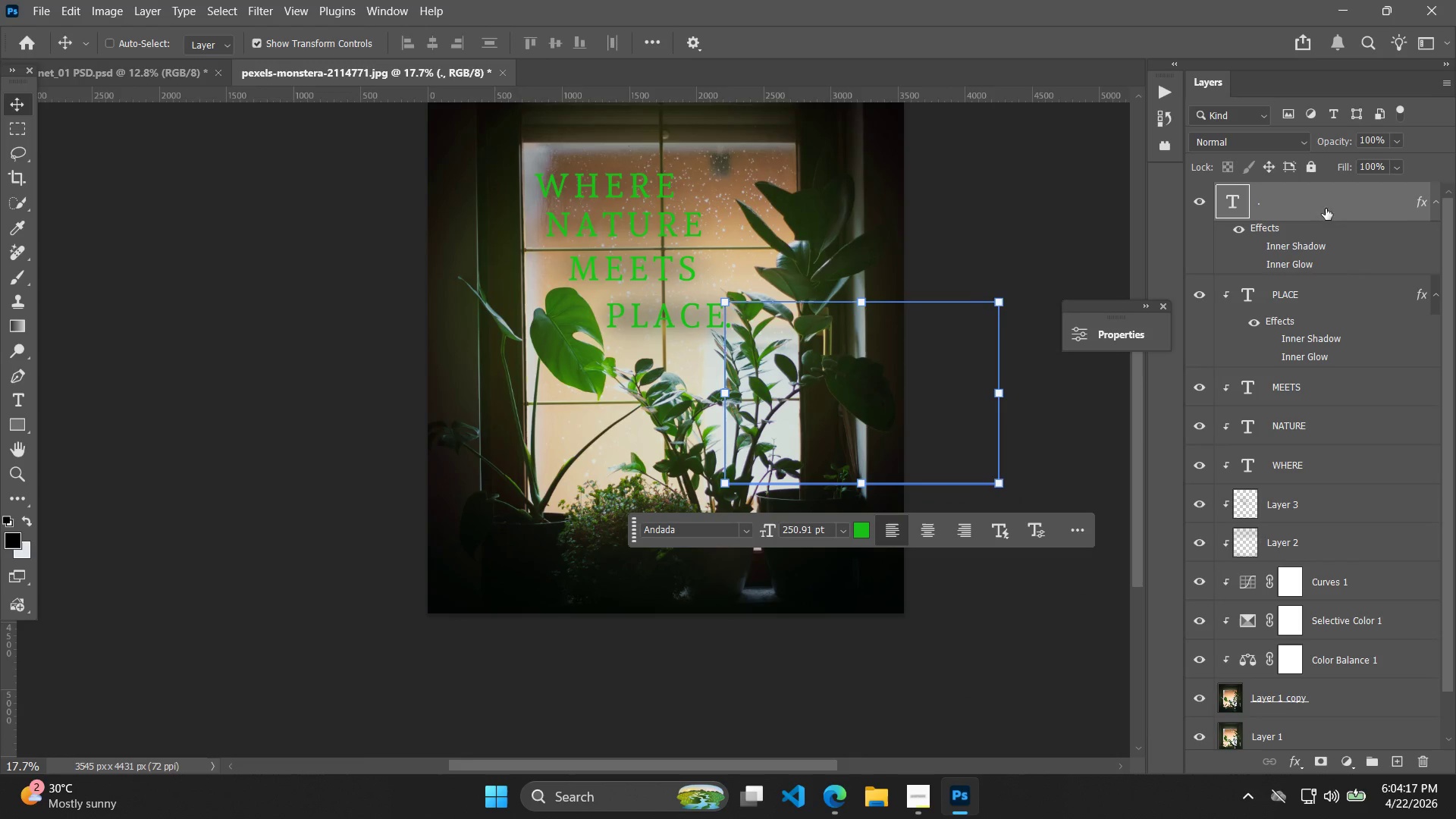 
left_click_drag(start_coordinate=[1323, 187], to_coordinate=[1314, 181])
 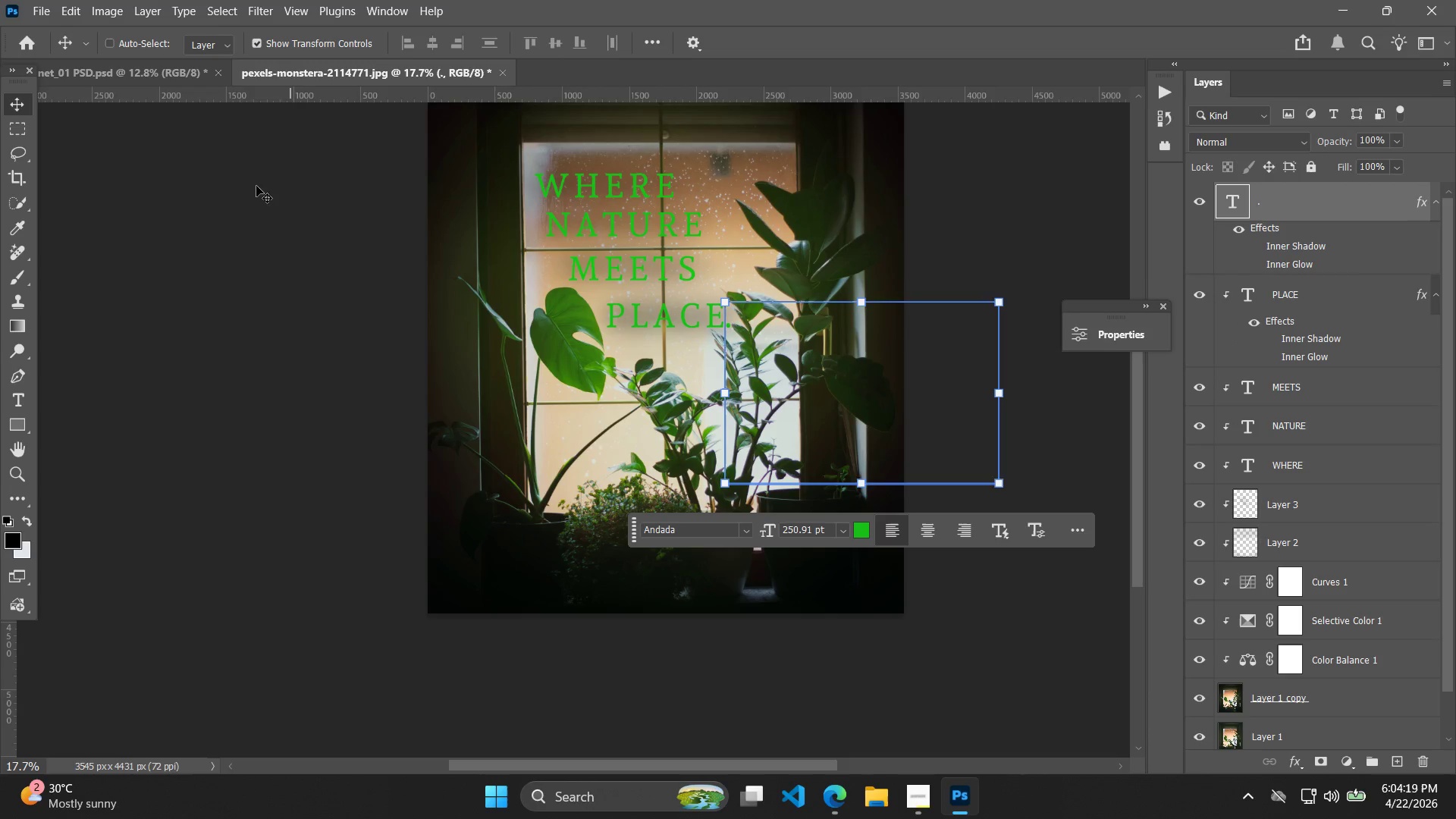 
left_click([262, 187])
 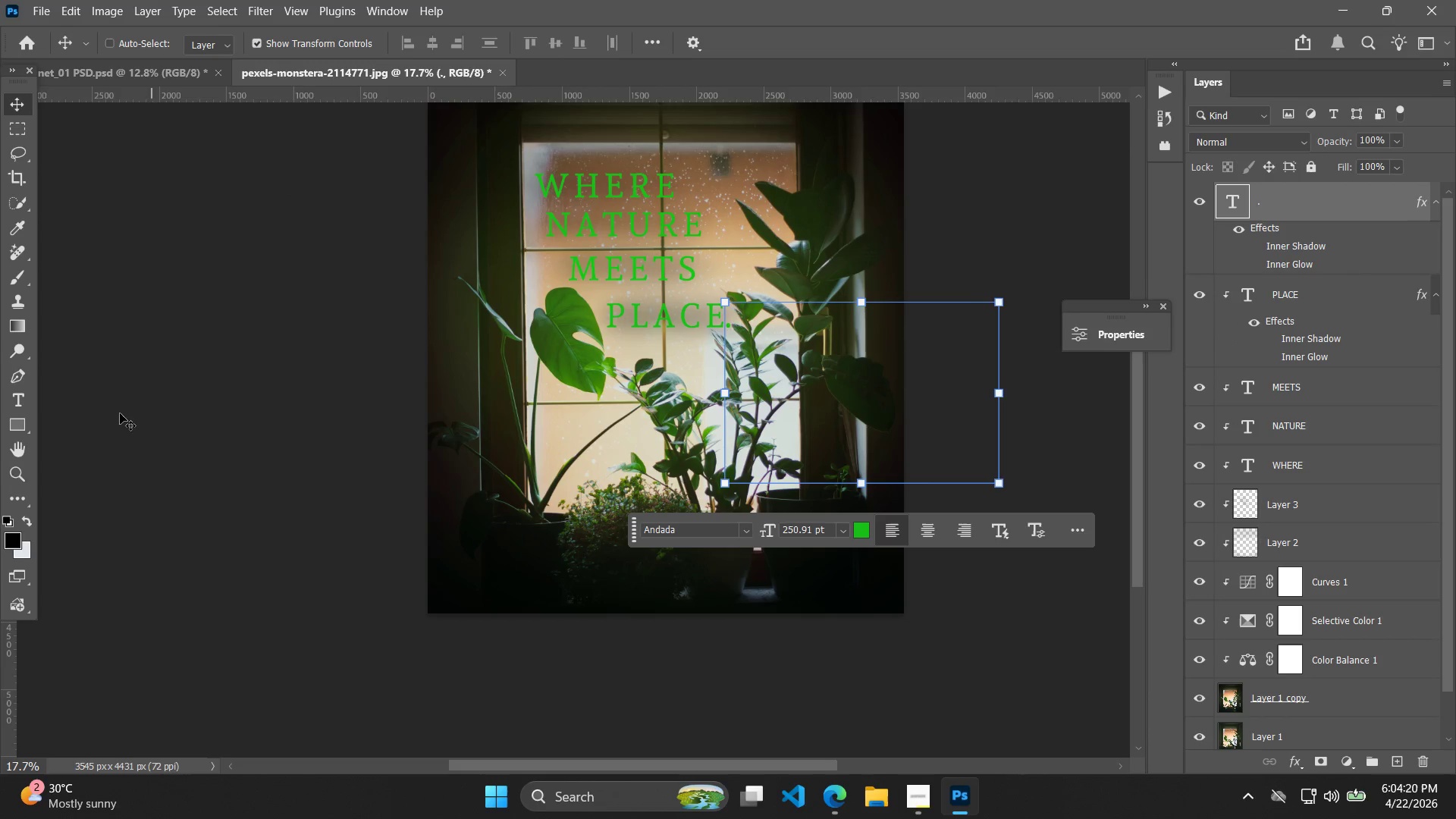 
left_click([15, 451])
 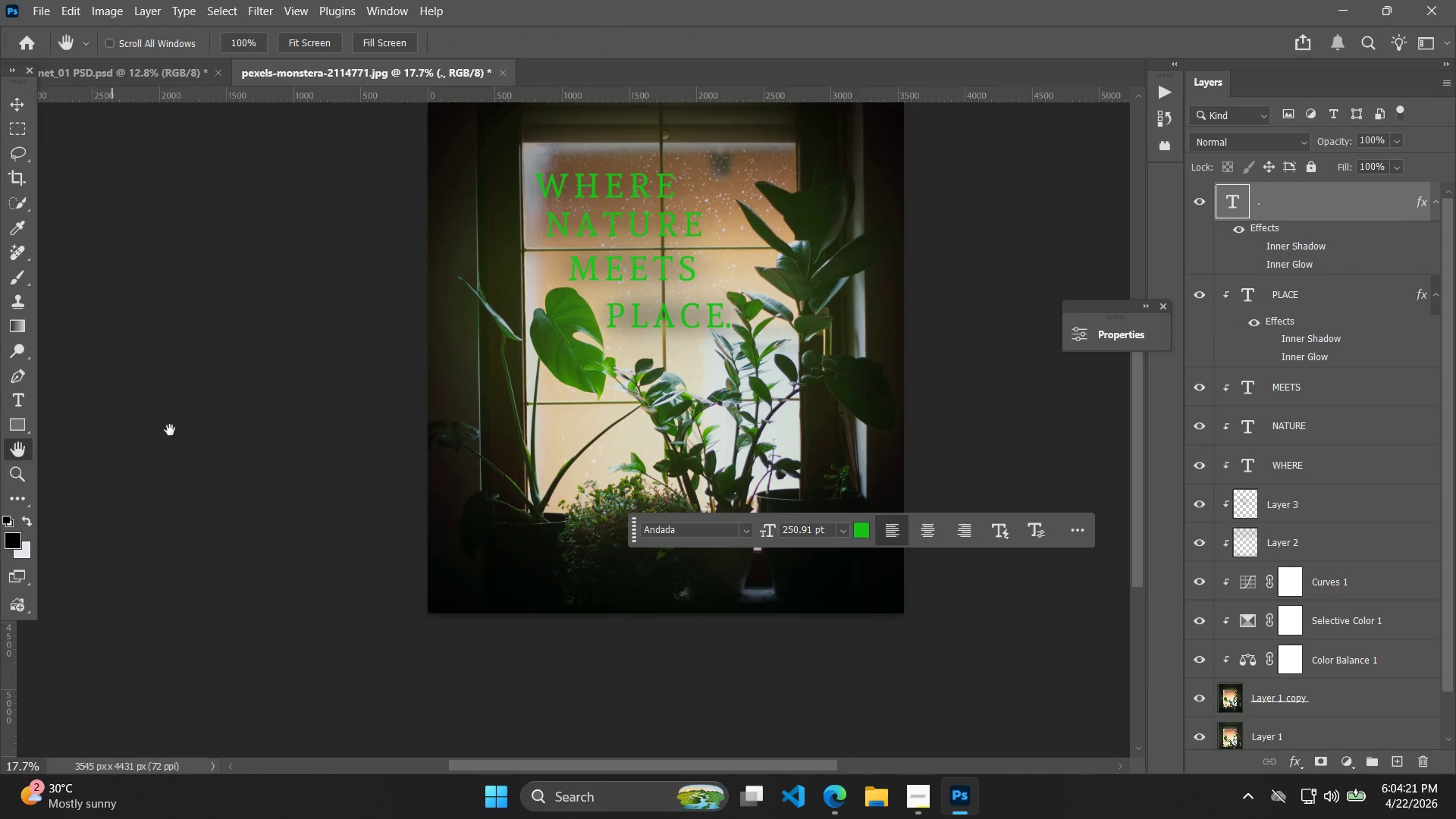 
hold_key(key=Space, duration=1.42)
 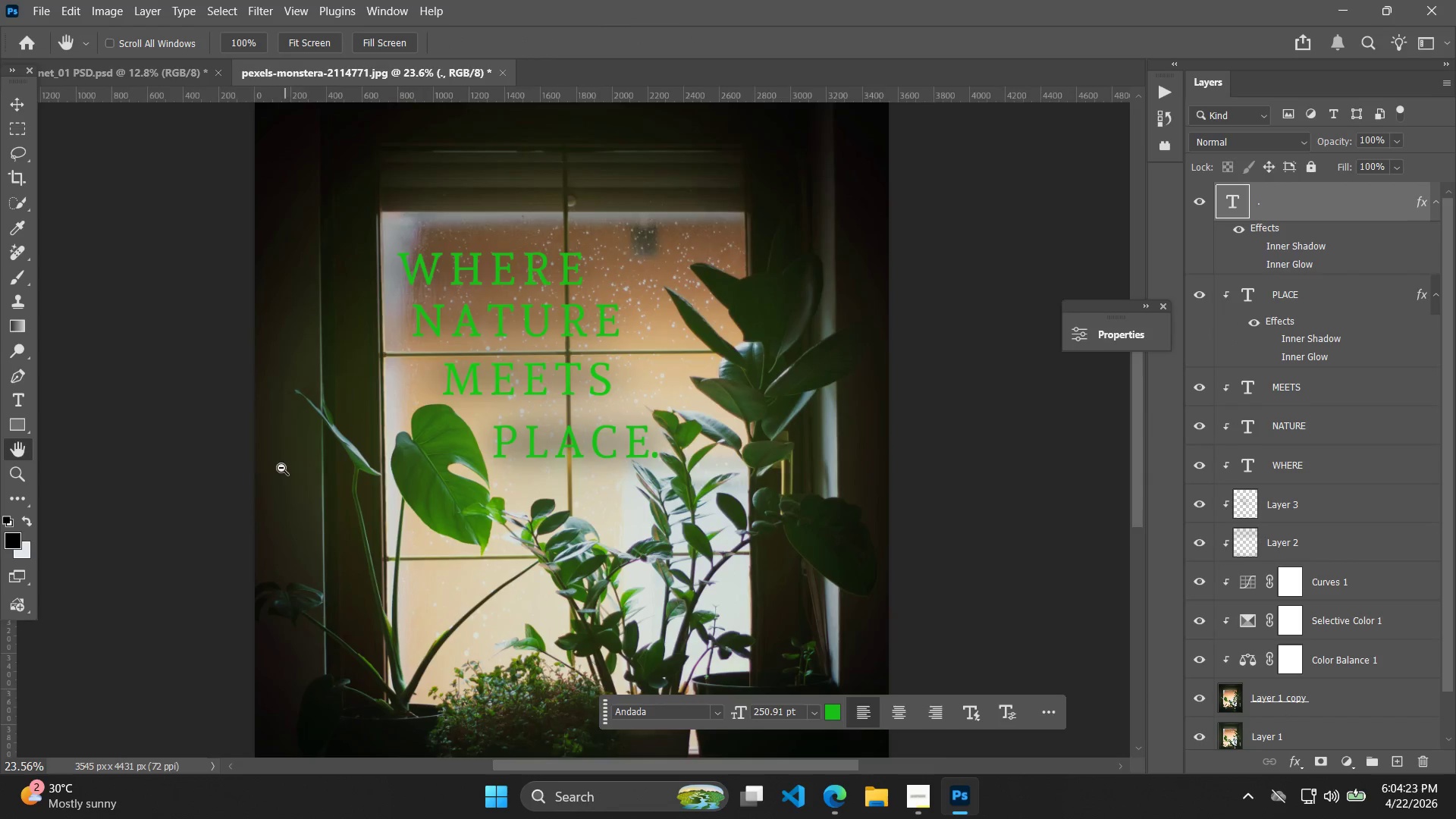 
left_click_drag(start_coordinate=[289, 387], to_coordinate=[195, 449])
 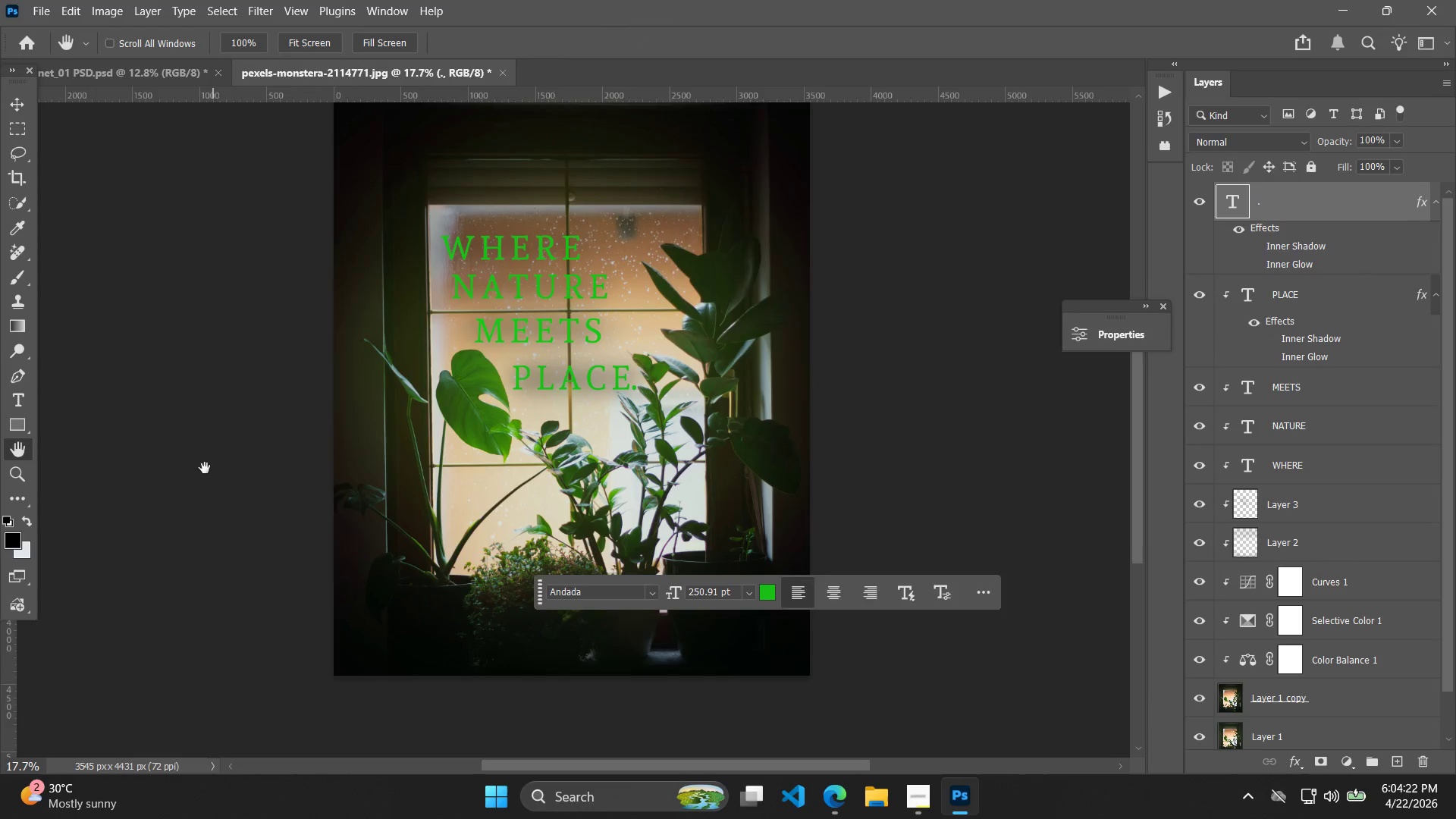 
hold_key(key=AltLeft, duration=1.03)
scroll: coordinate [278, 468], scroll_direction: up, amount: 11.0
 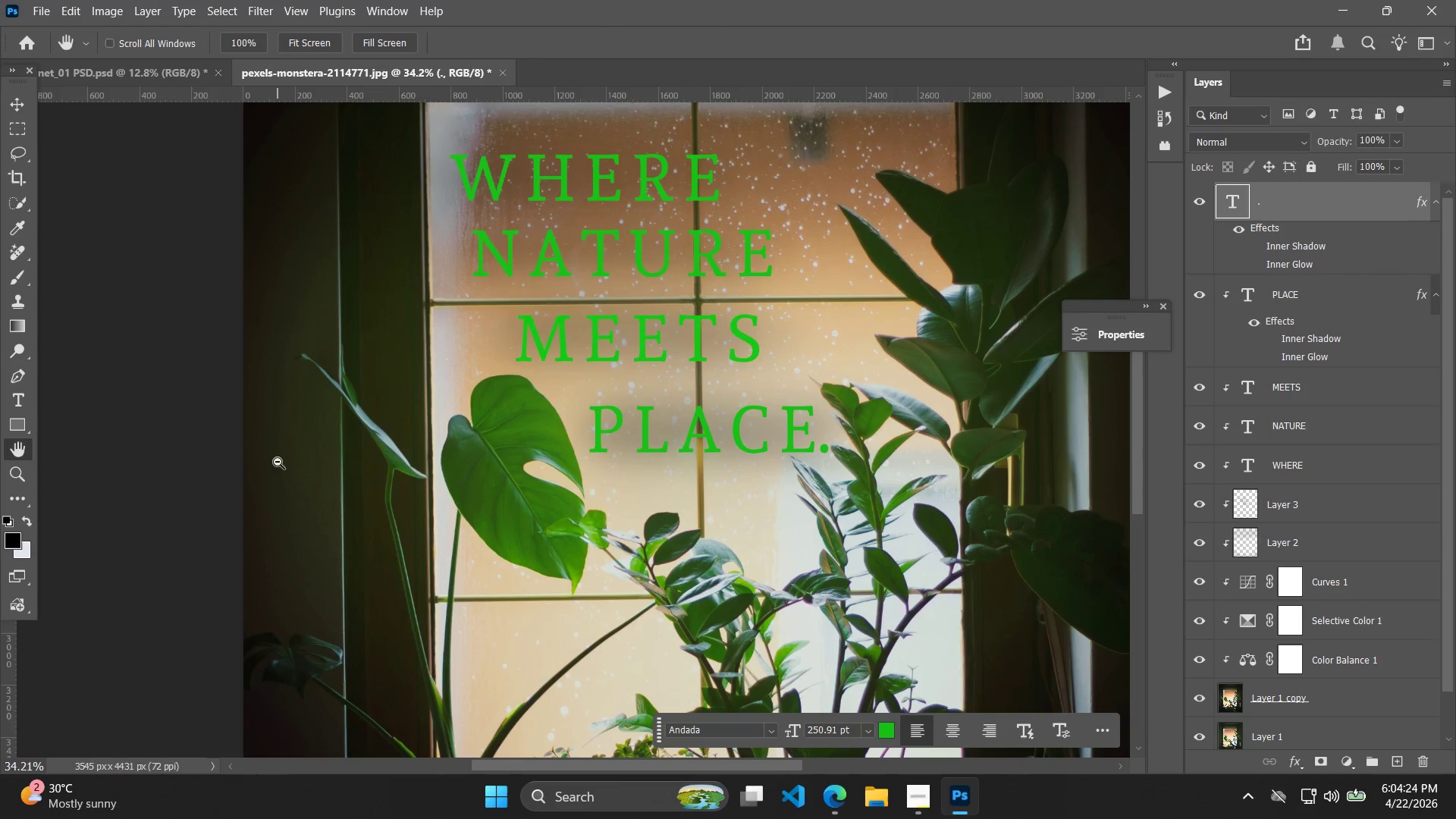 
hold_key(key=AltLeft, duration=0.45)
scroll: coordinate [276, 459], scroll_direction: down, amount: 6.0
 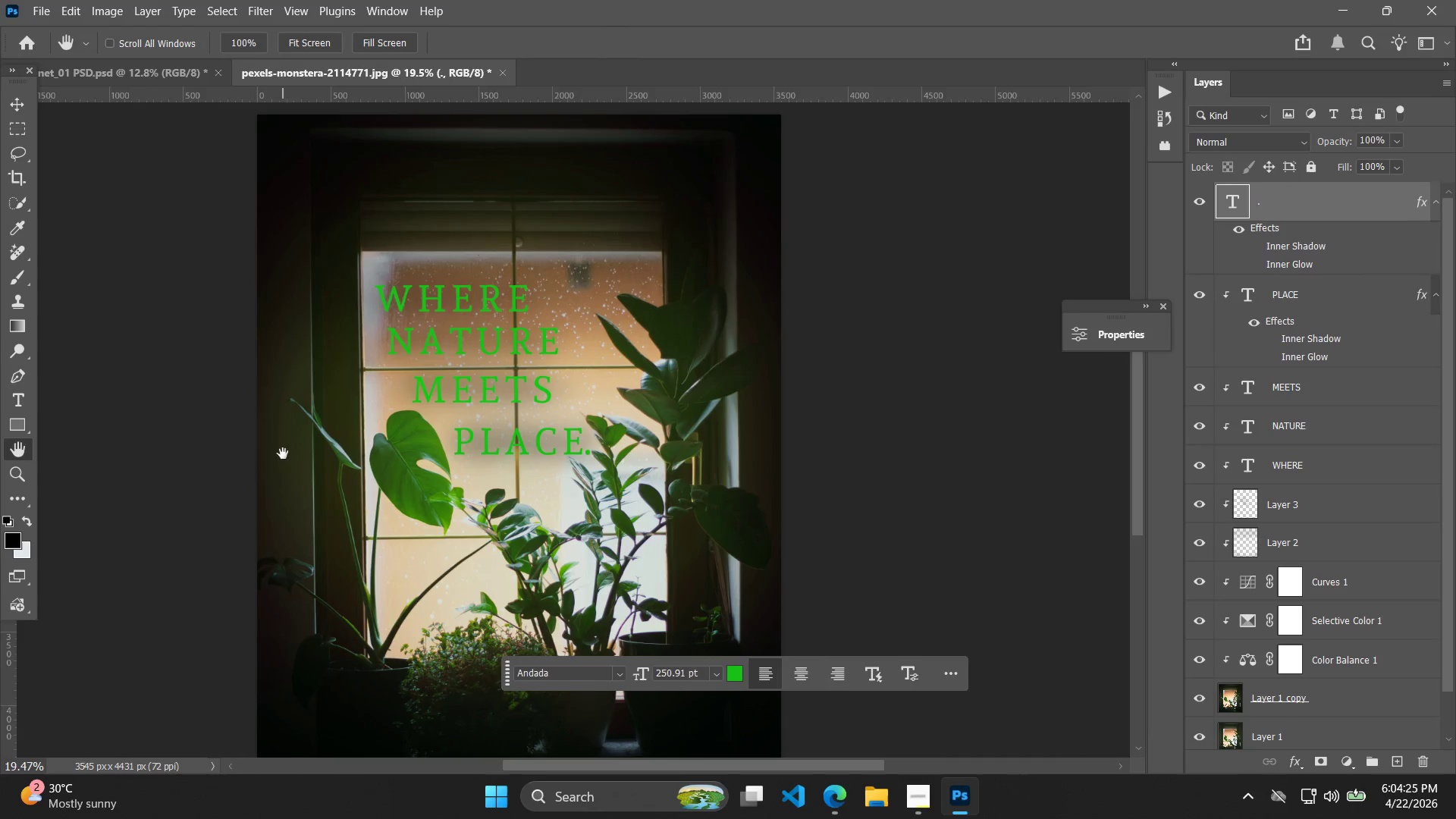 
hold_key(key=Space, duration=0.78)
 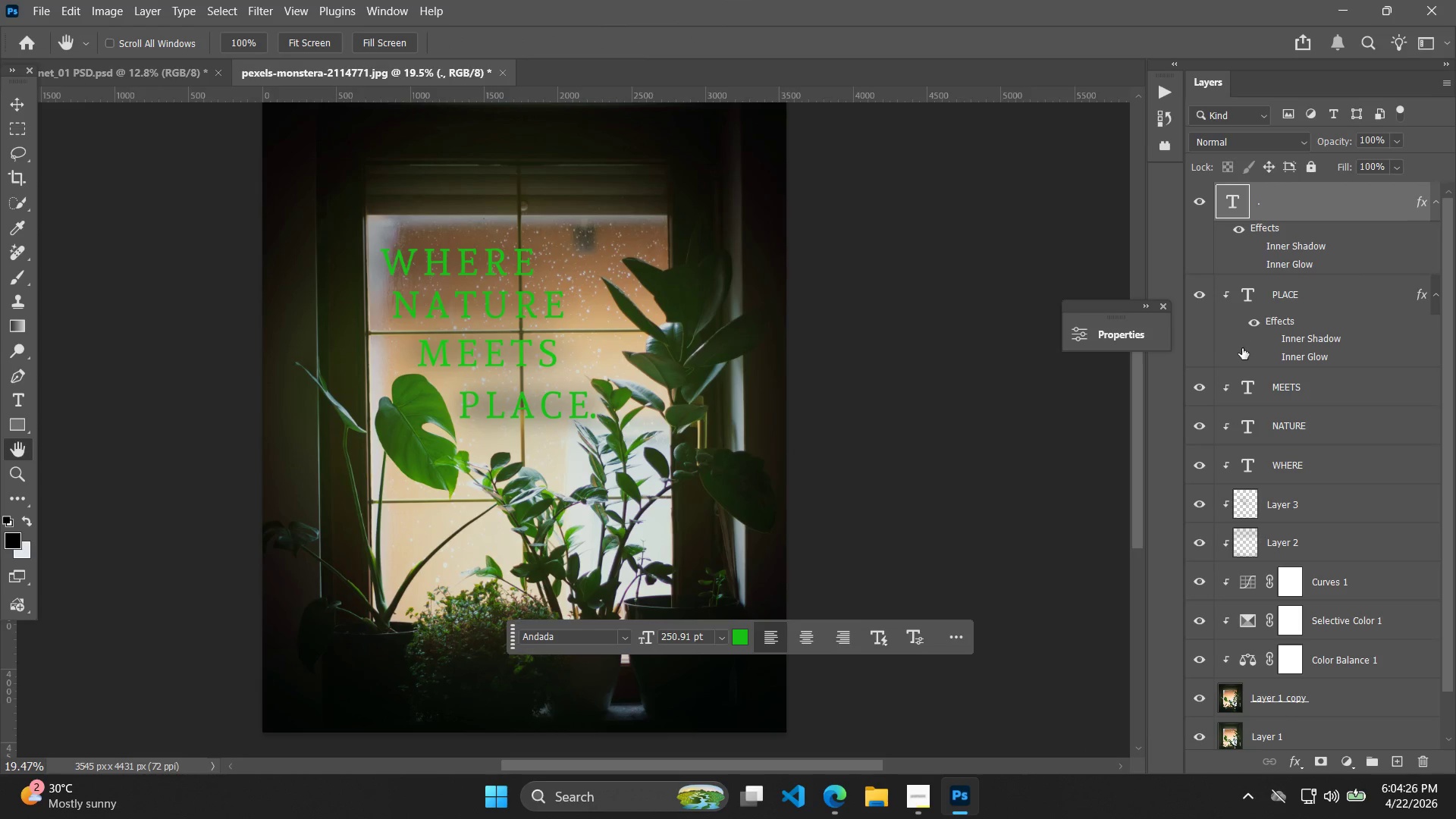 
left_click_drag(start_coordinate=[236, 477], to_coordinate=[241, 441])
 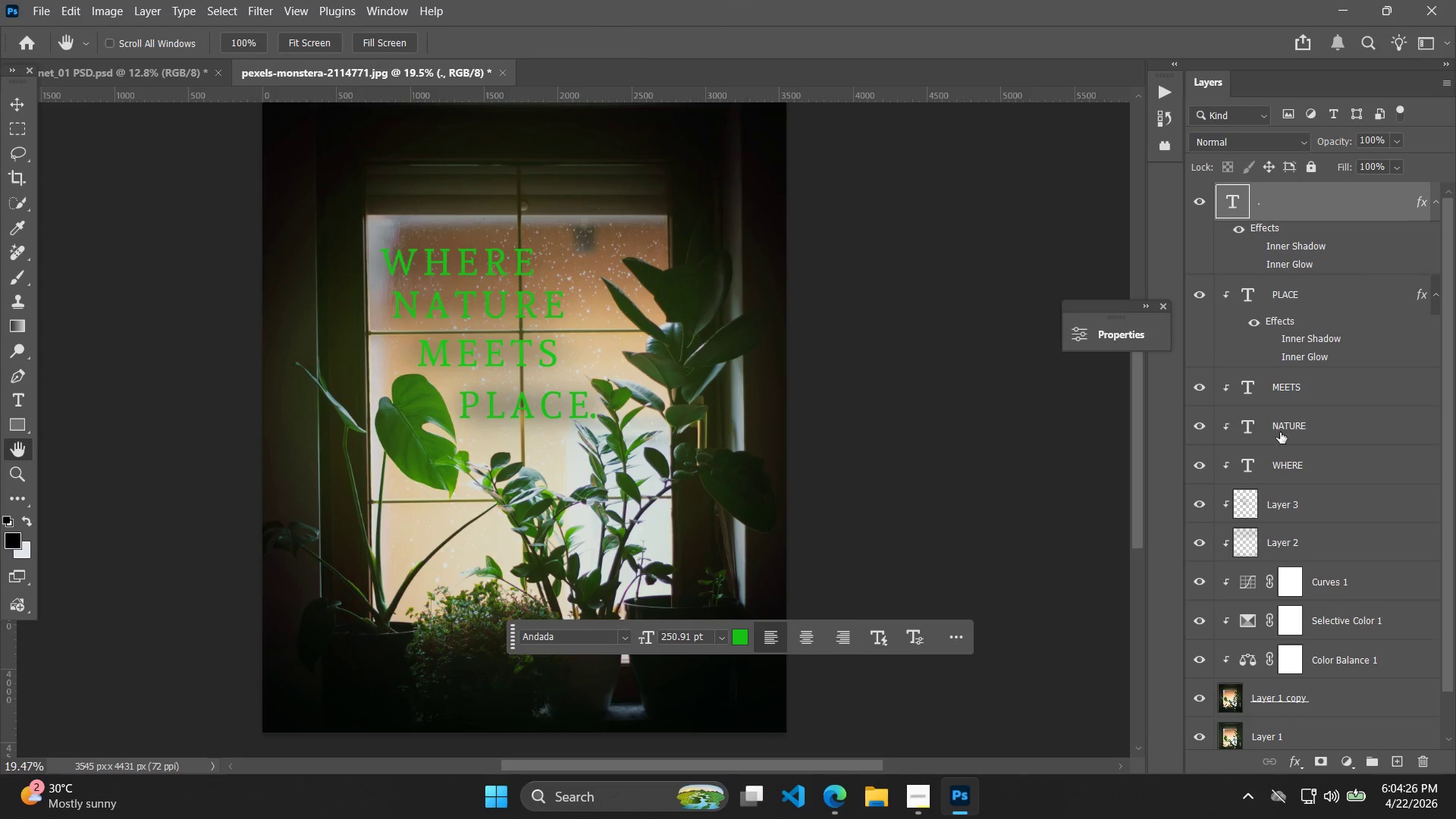 
left_click([1307, 392])
 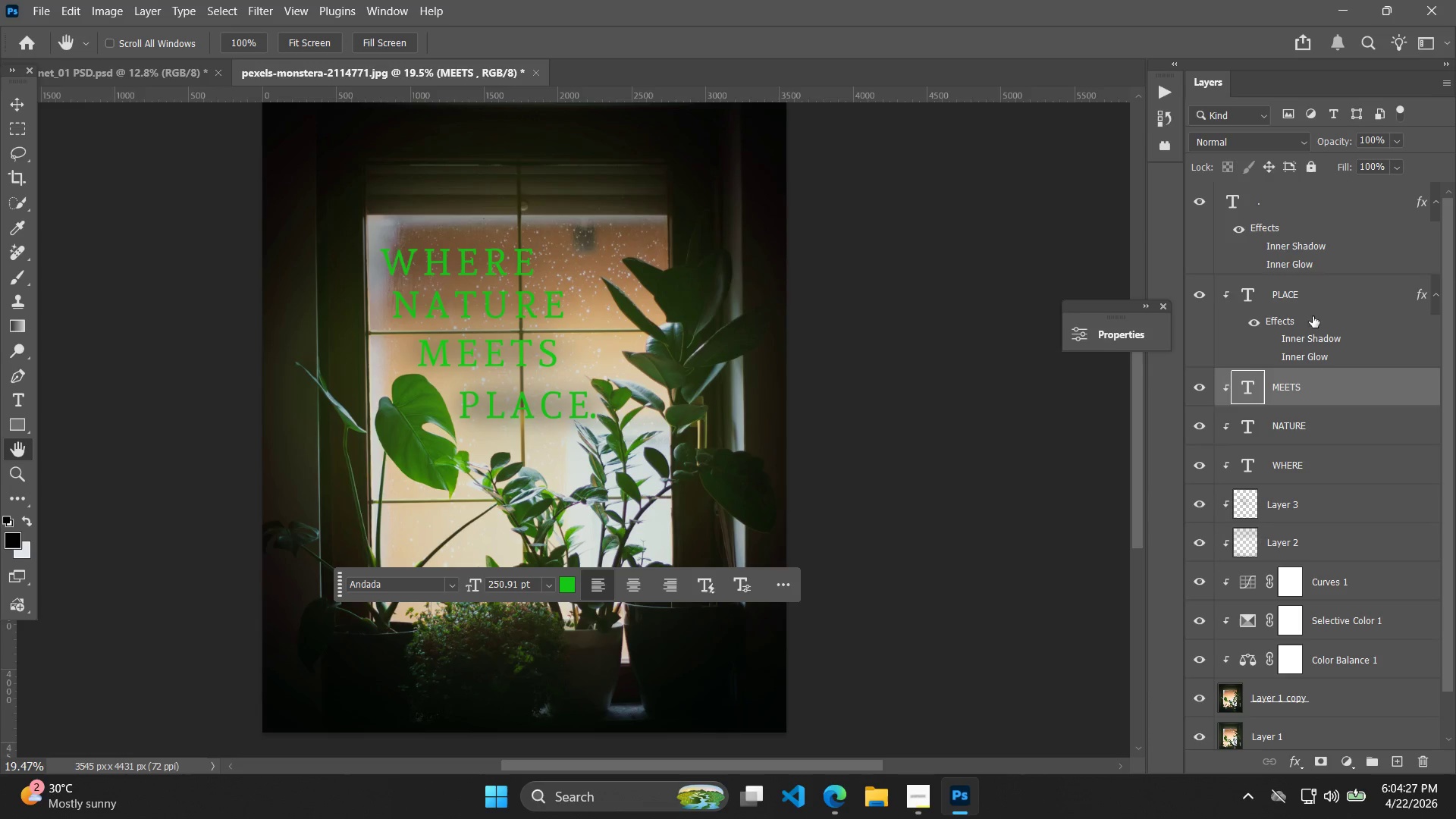 
left_click([1313, 303])
 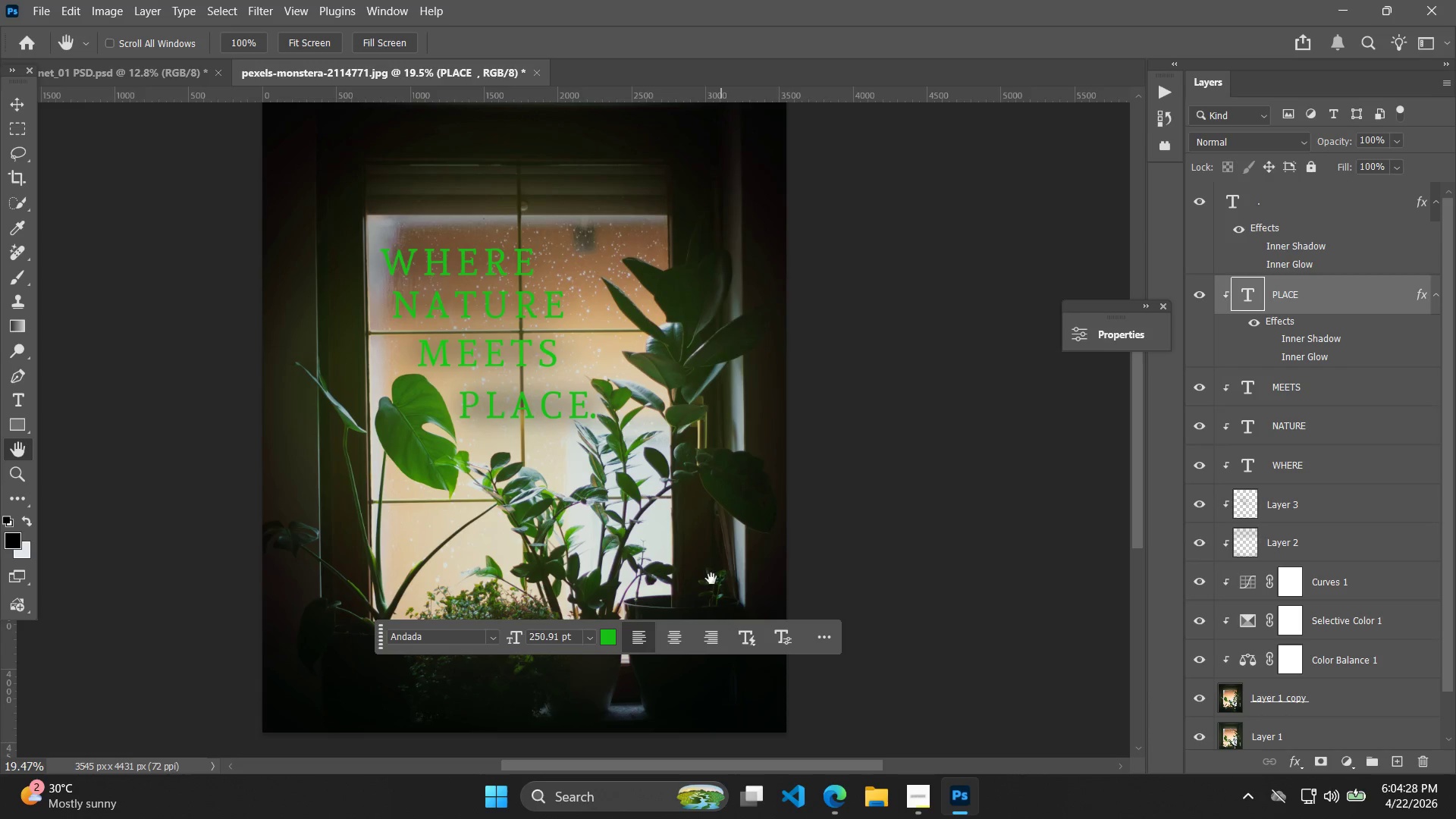 
left_click([609, 642])
 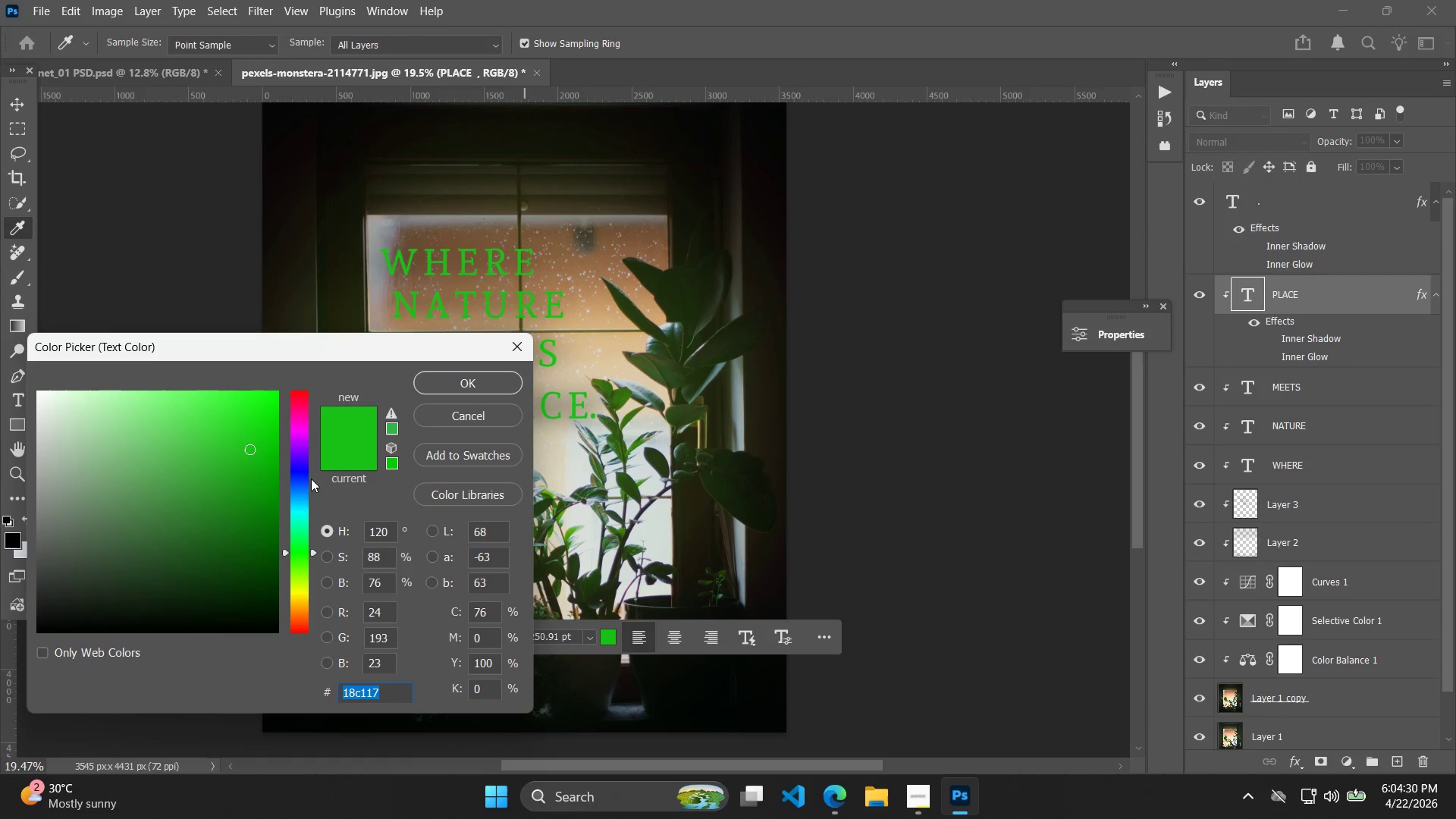 
left_click_drag(start_coordinate=[249, 437], to_coordinate=[252, 388])
 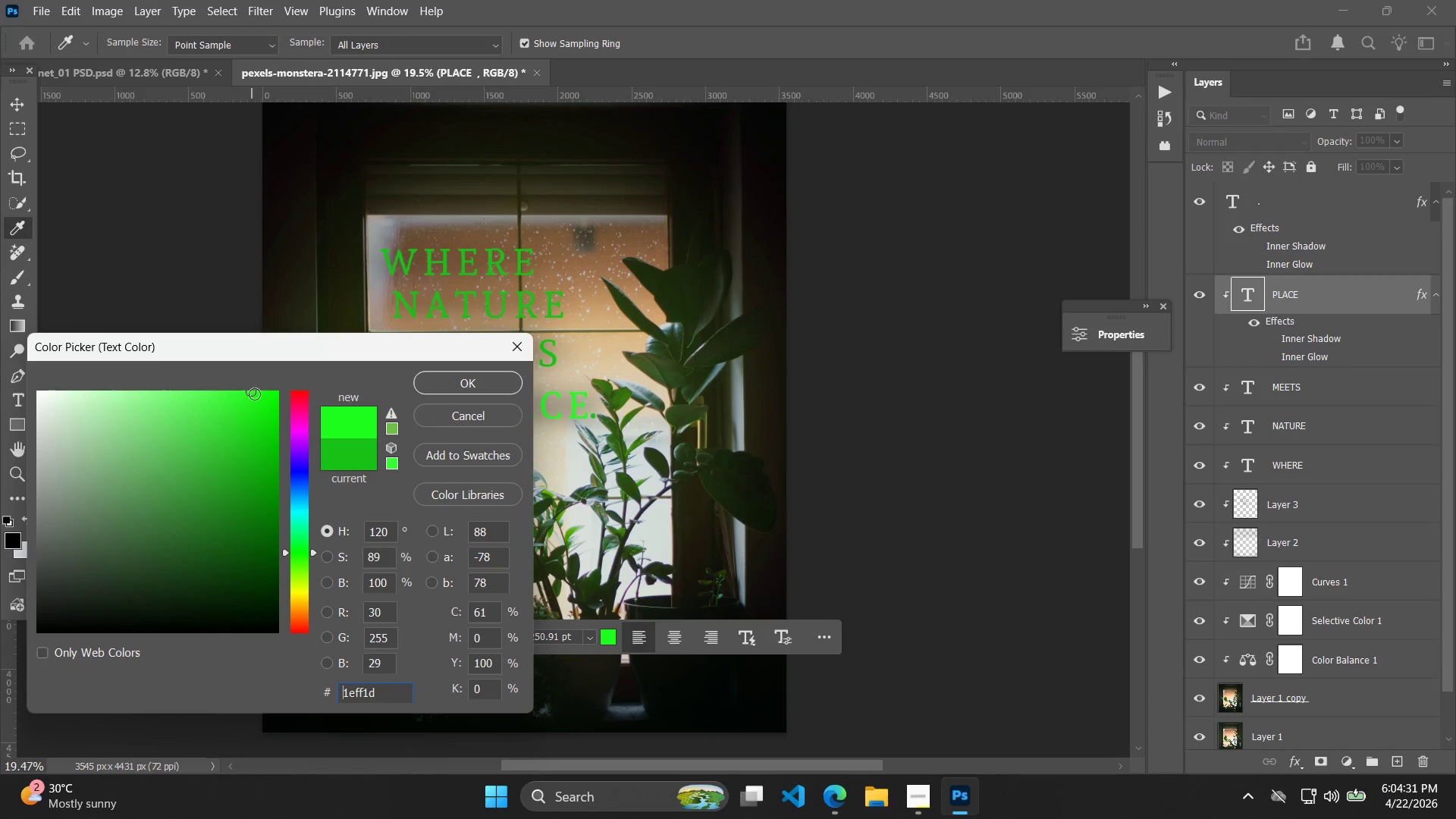 
left_click_drag(start_coordinate=[254, 401], to_coordinate=[248, 421])
 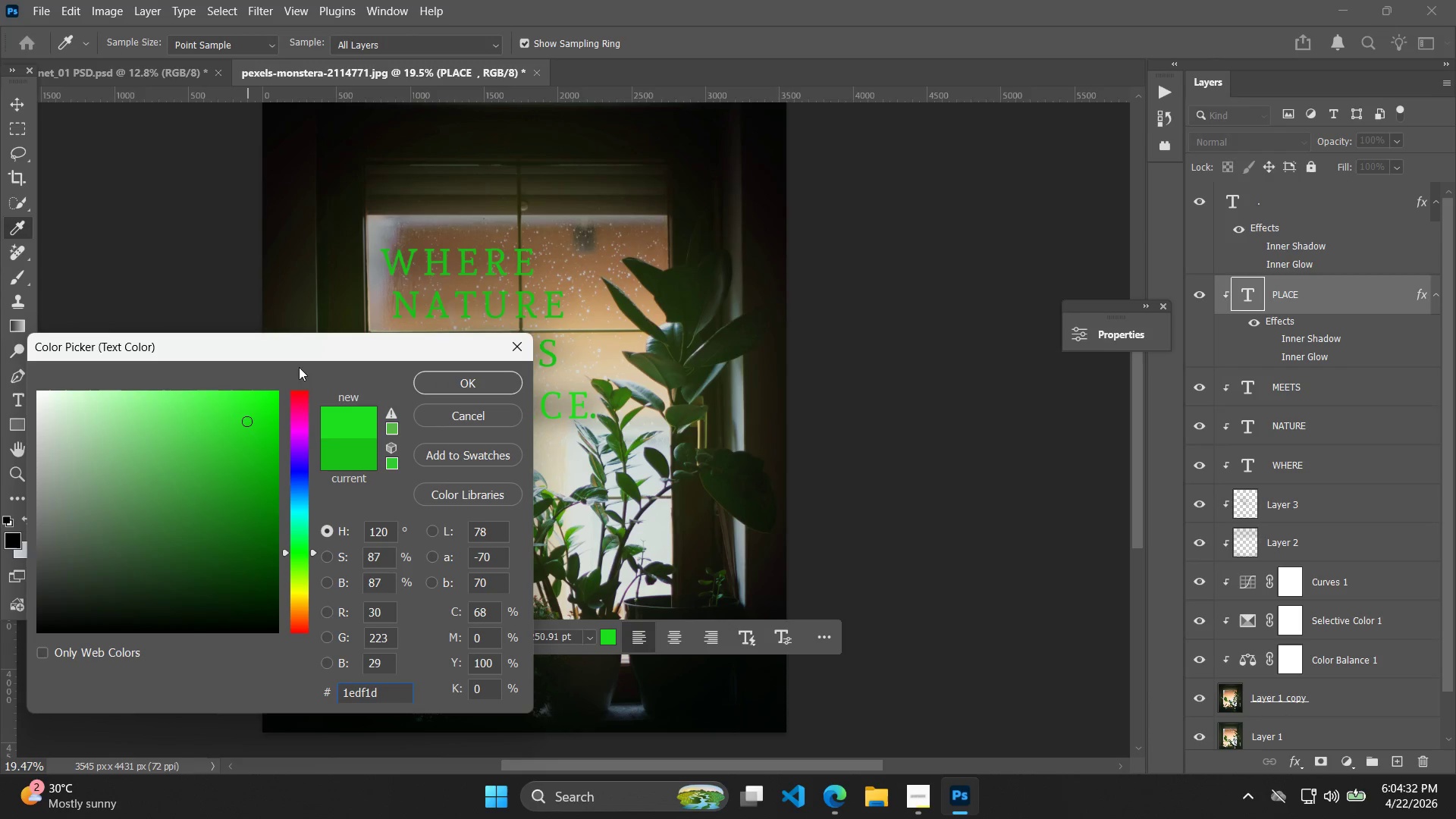 
left_click_drag(start_coordinate=[310, 353], to_coordinate=[120, 323])
 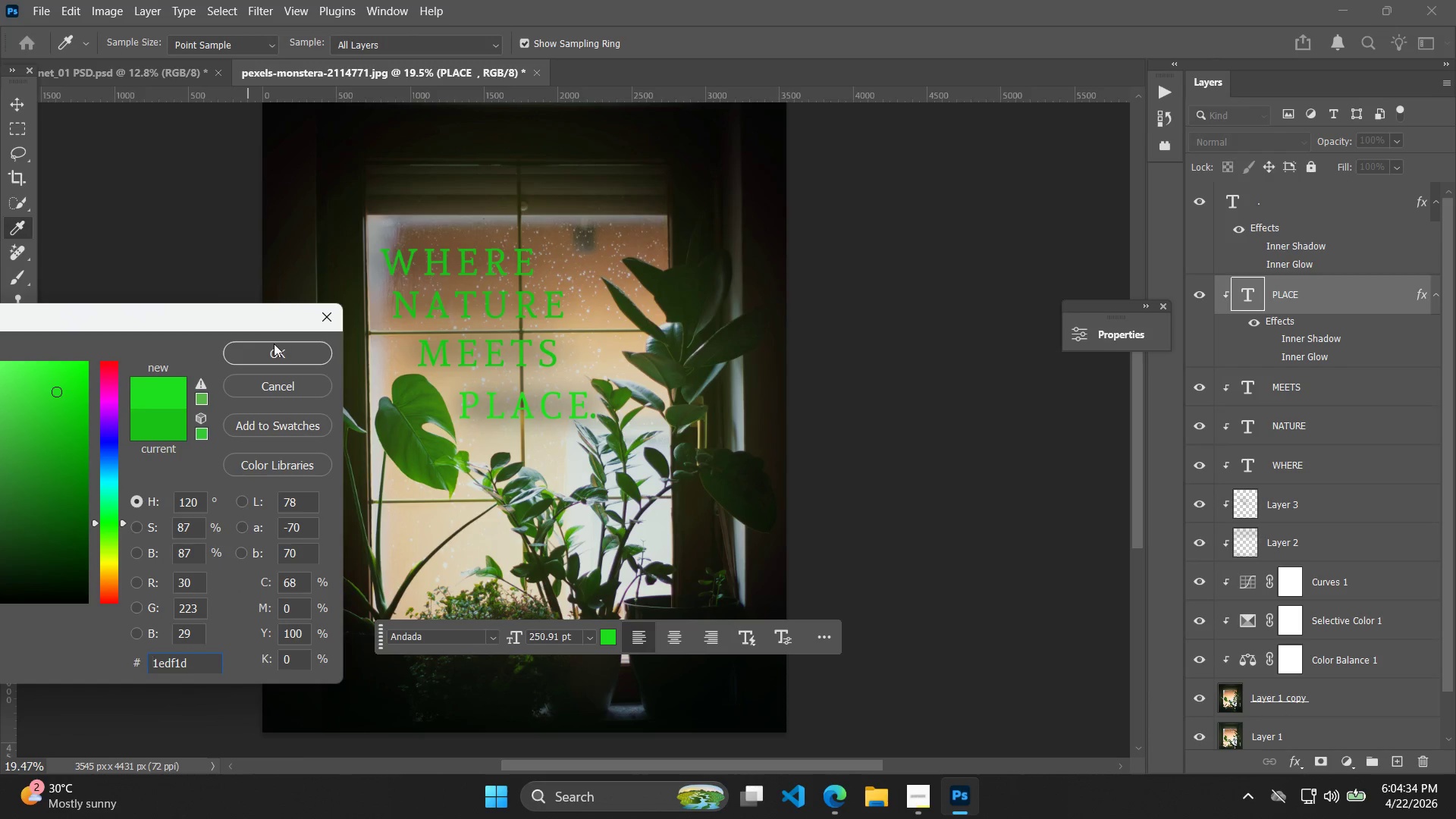 
left_click([271, 344])
 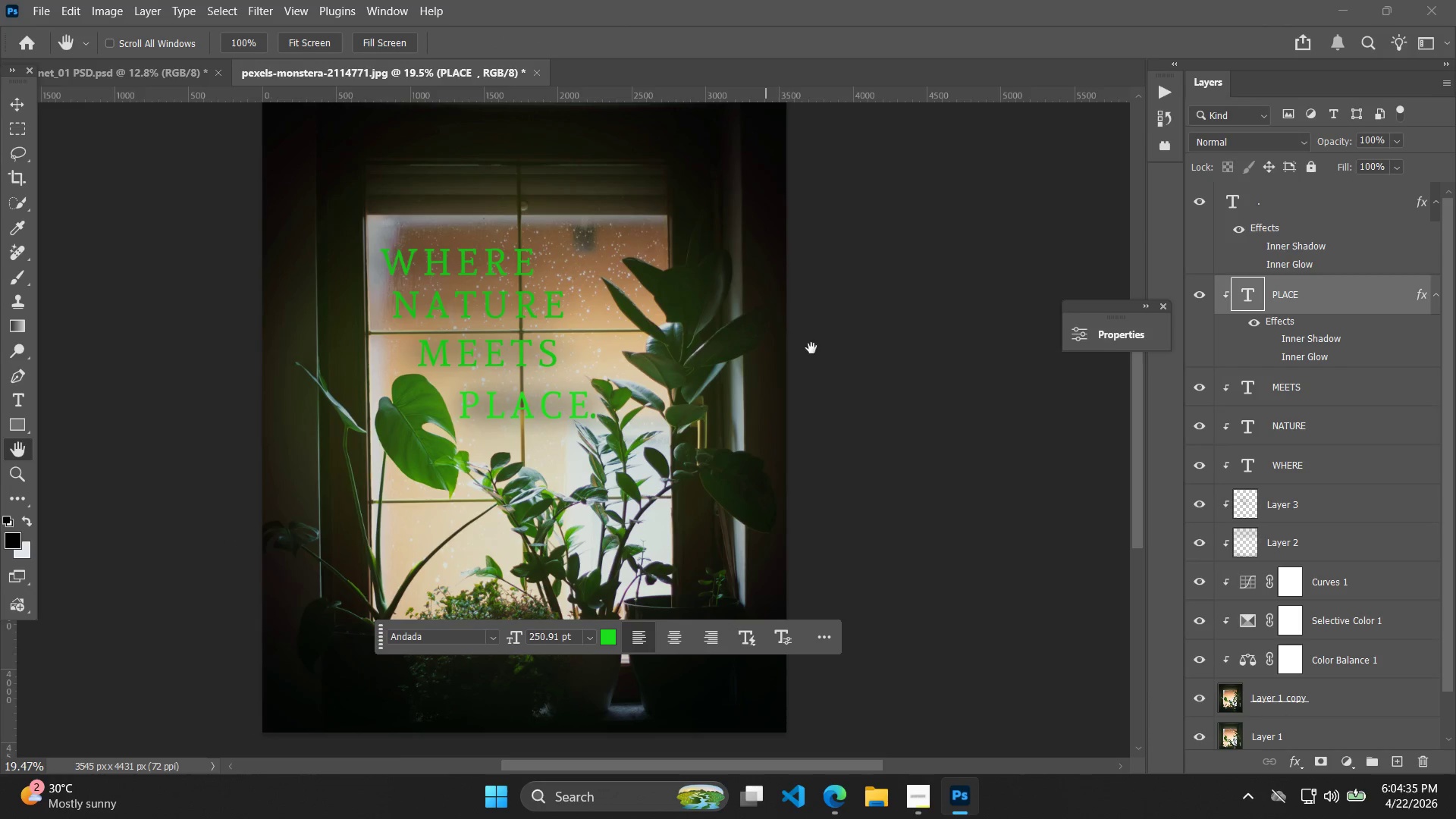 
left_click([930, 346])
 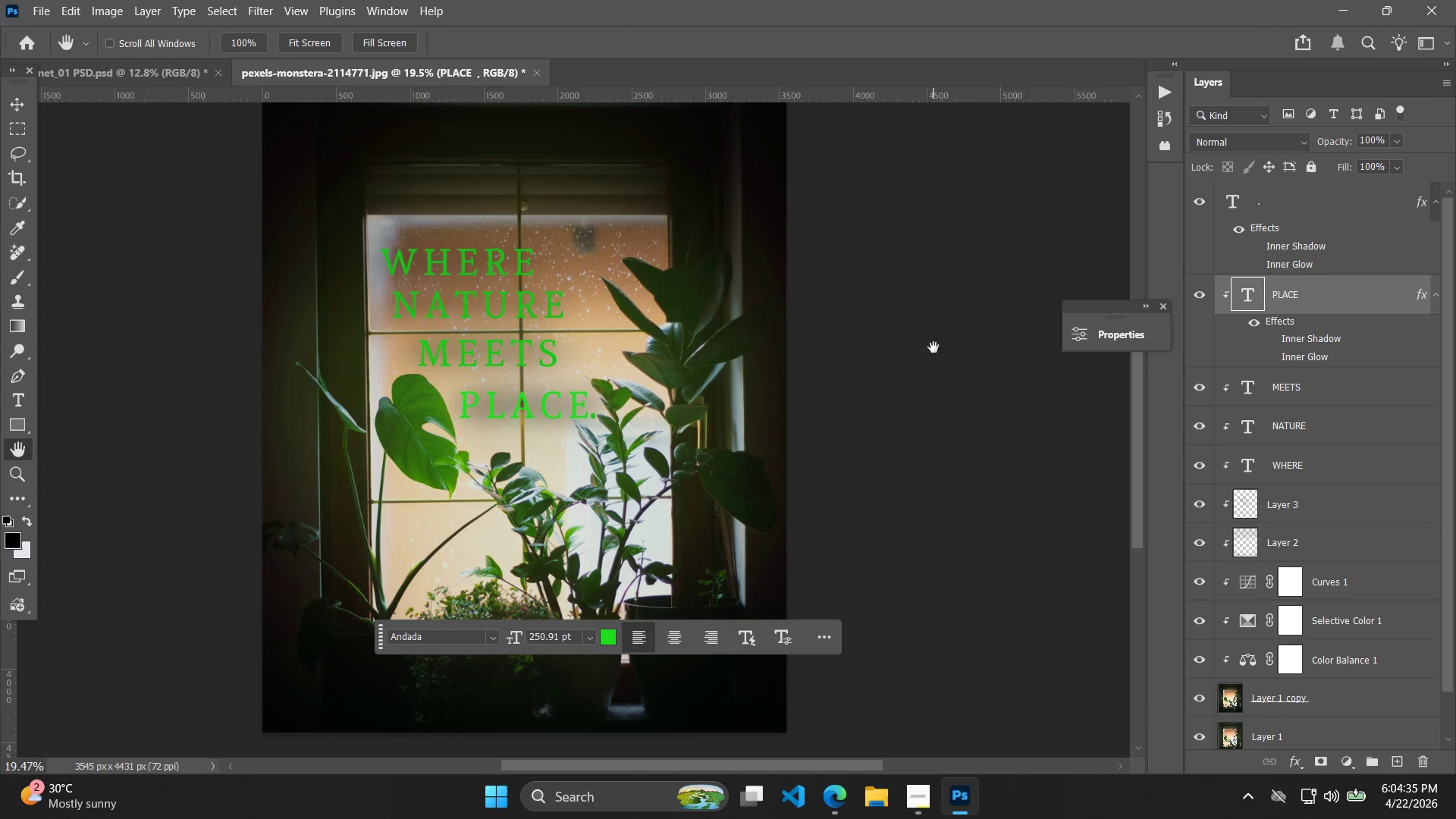 
key(Alt+Control+Shift+W)
 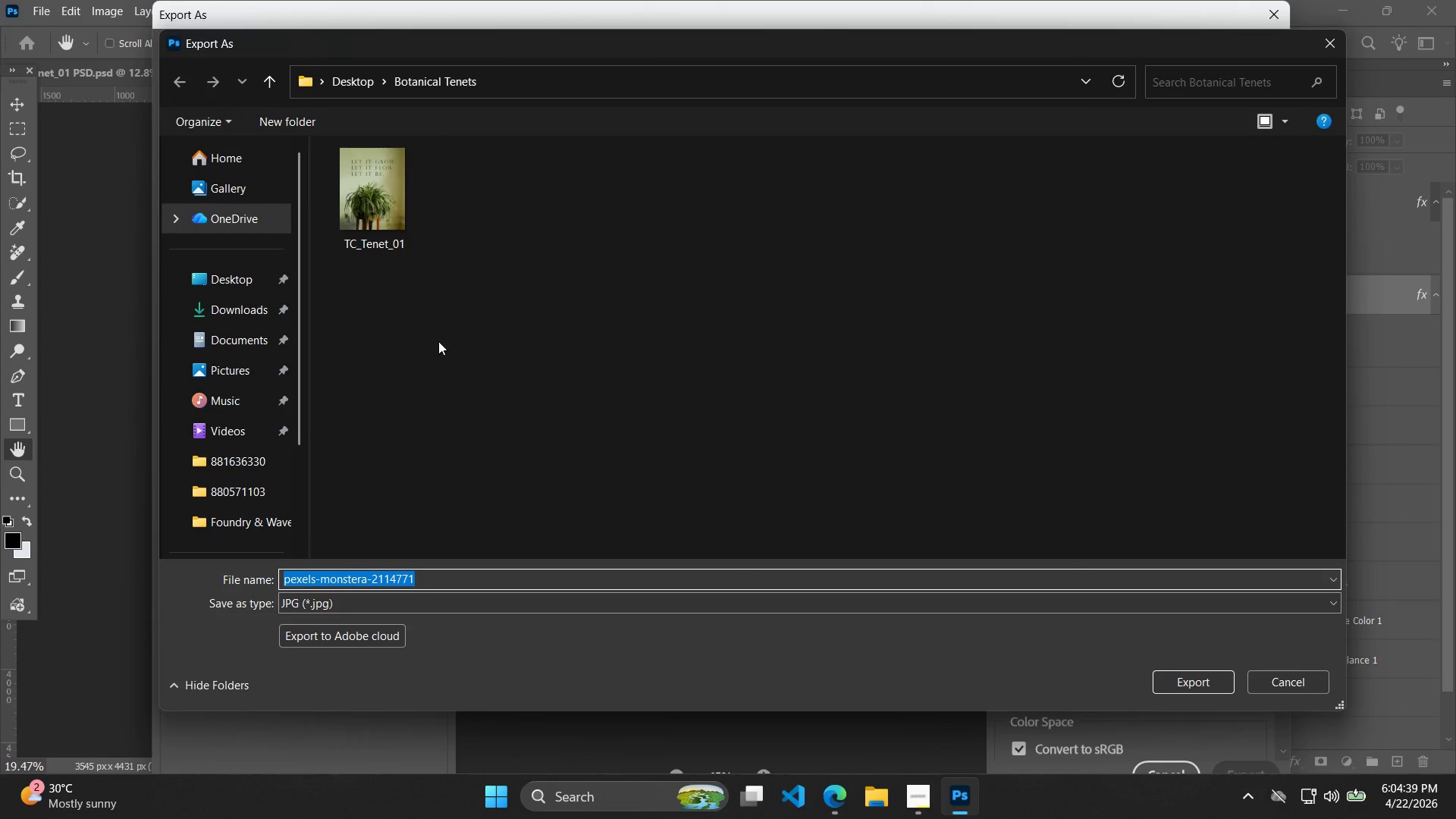 
double_click([417, 568])
 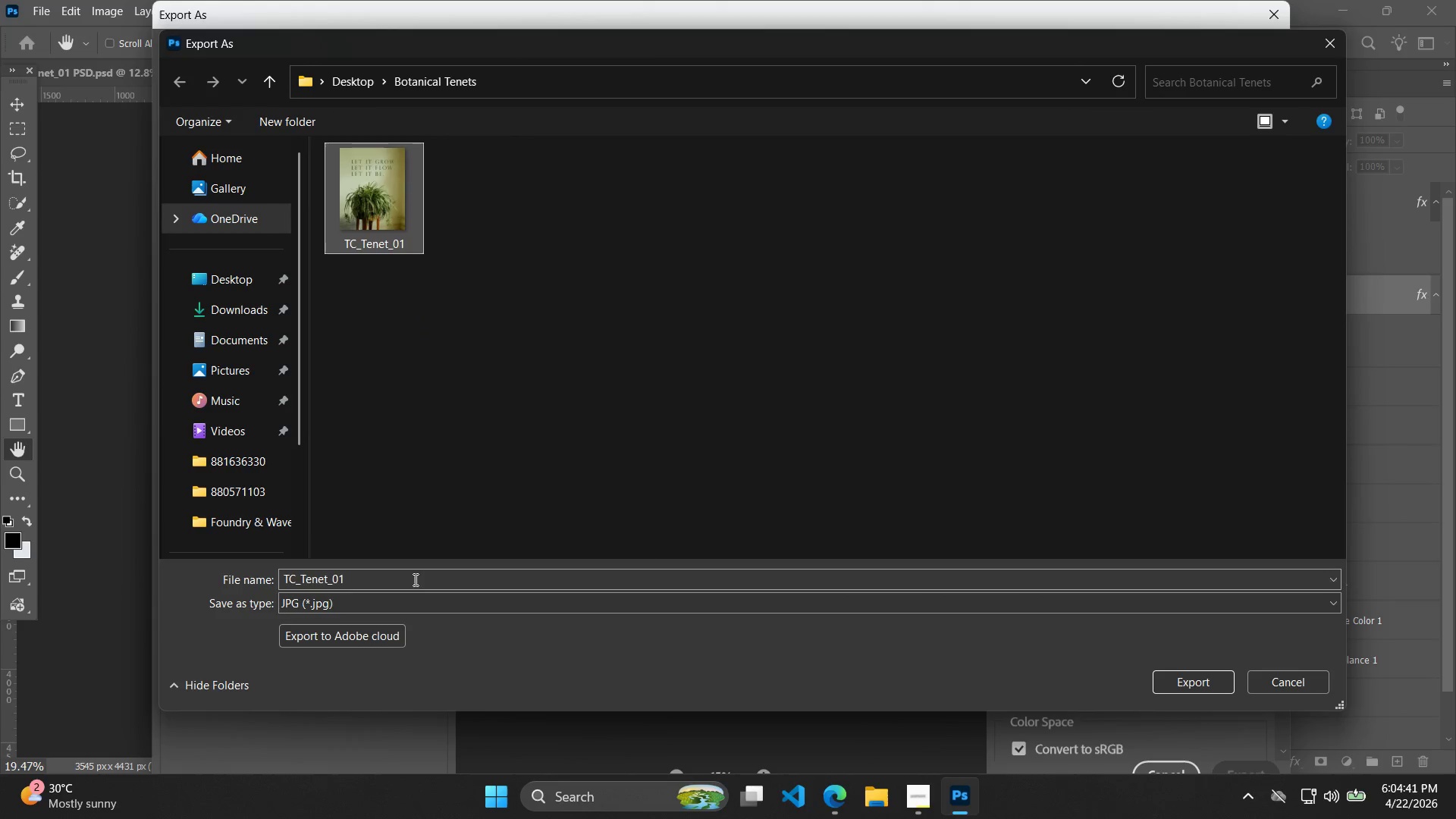 
triple_click([414, 579])
 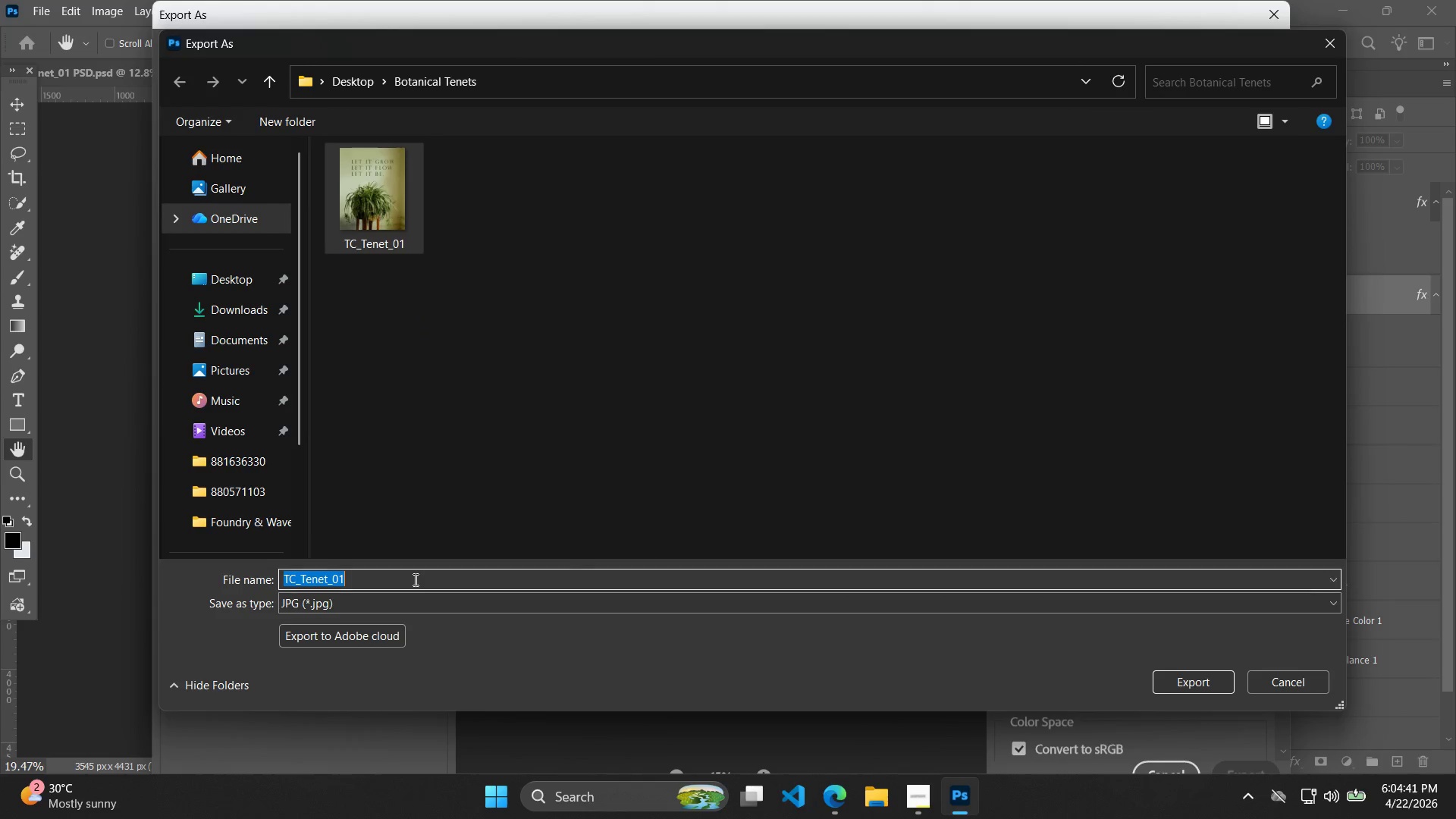 
triple_click([414, 579])
 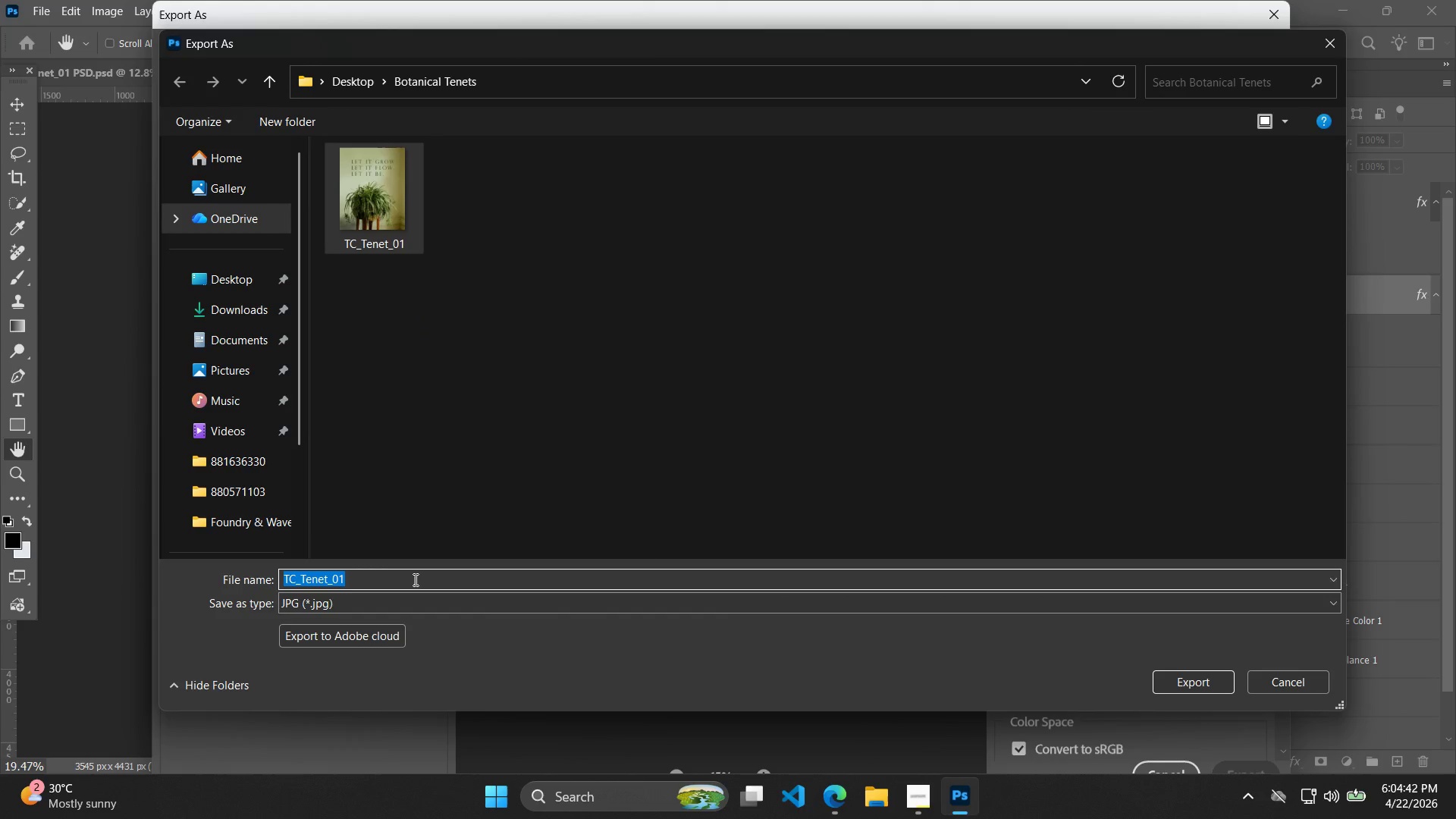 
left_click([414, 579])
 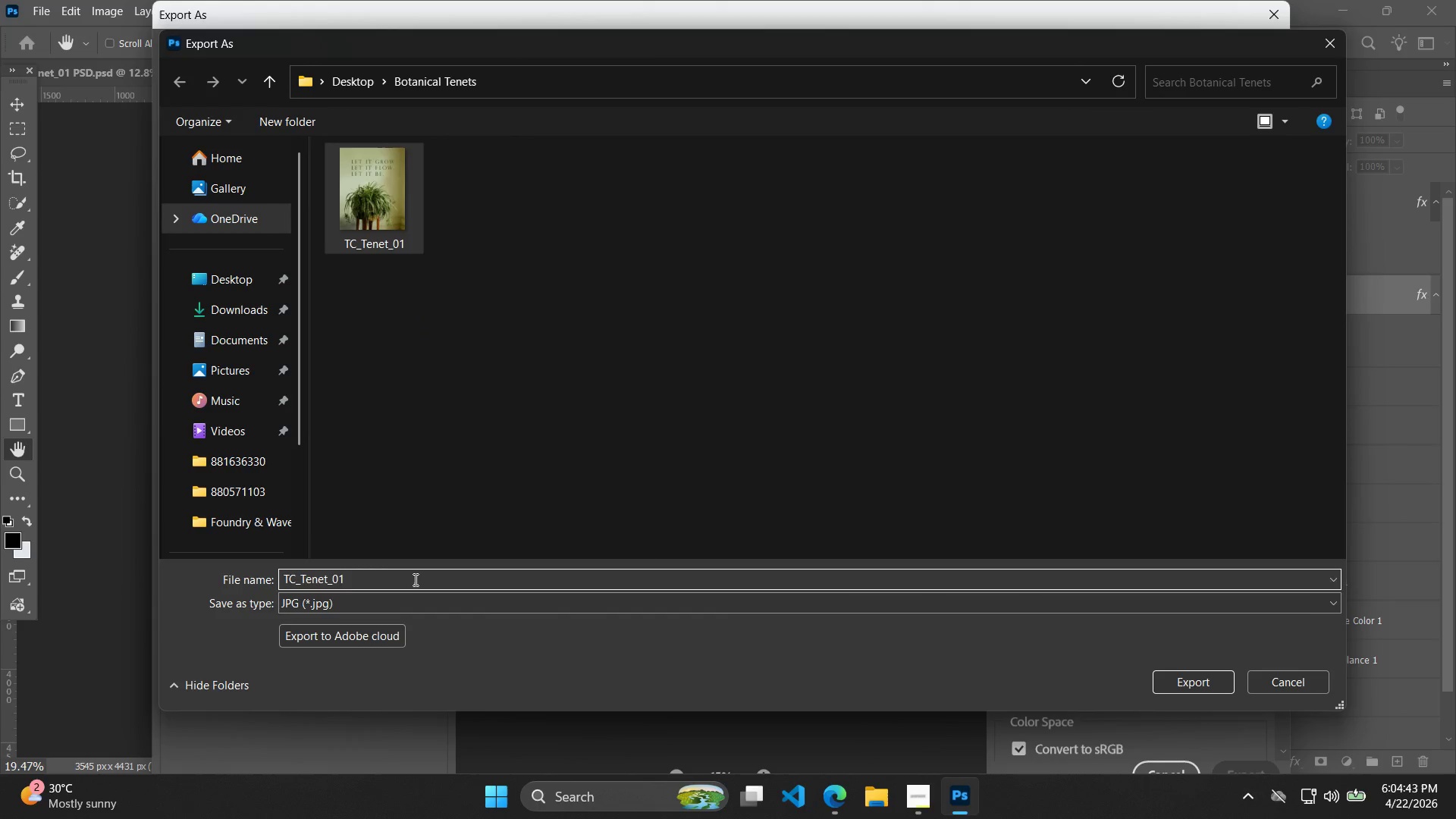 
key(Backspace)
 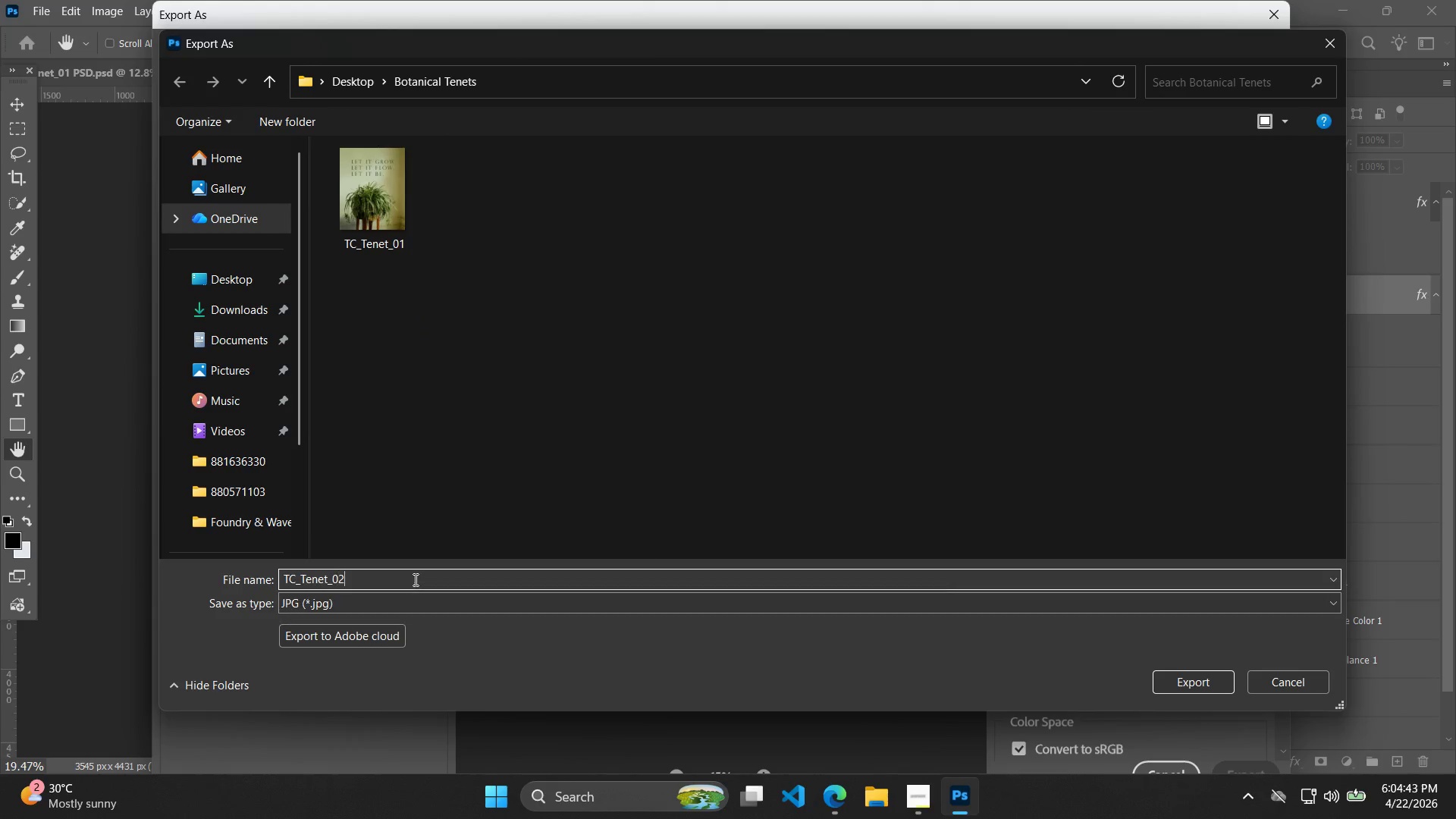 
key(2)
 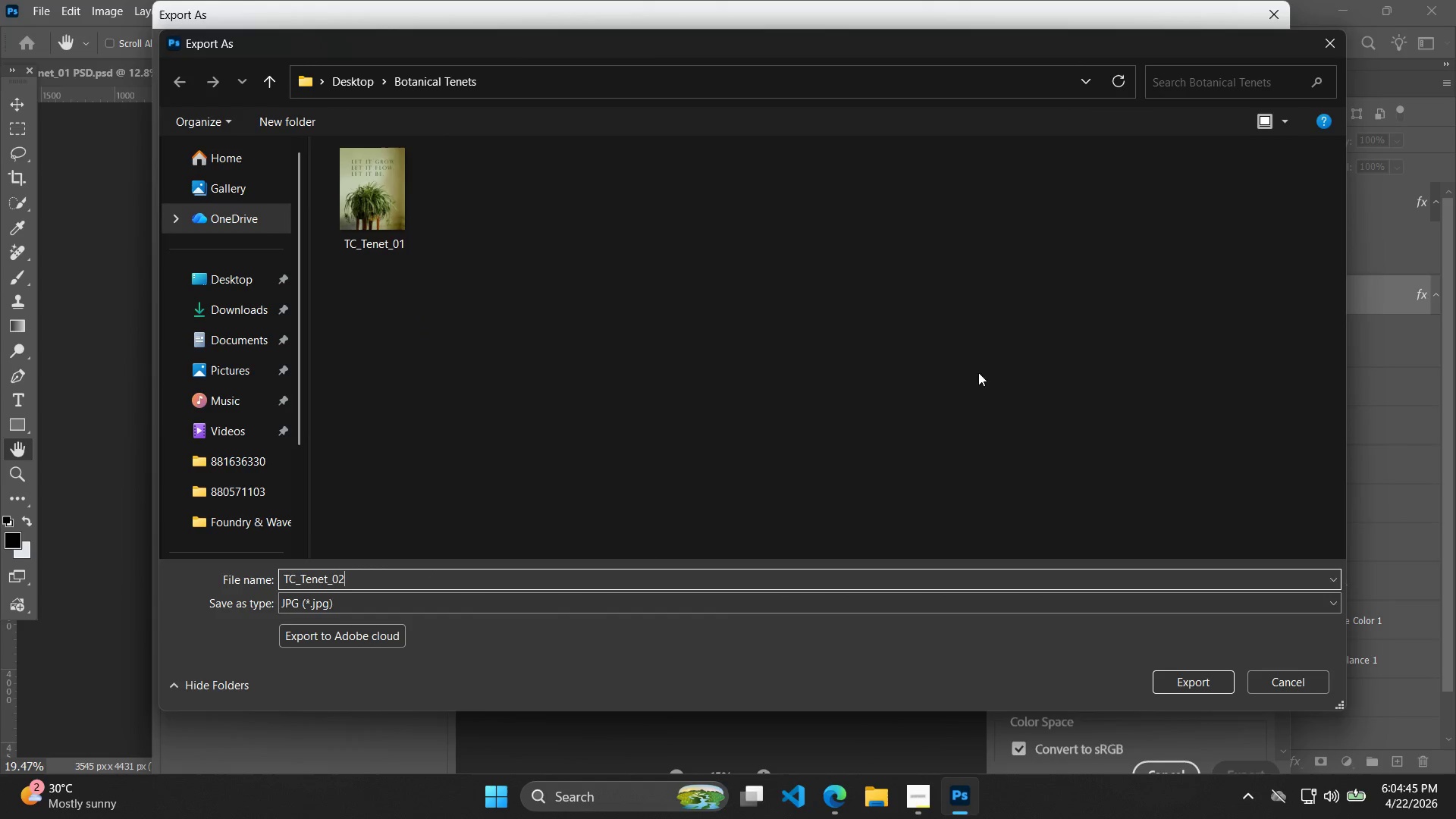 
left_click_drag(start_coordinate=[1259, 42], to_coordinate=[1293, 3])
 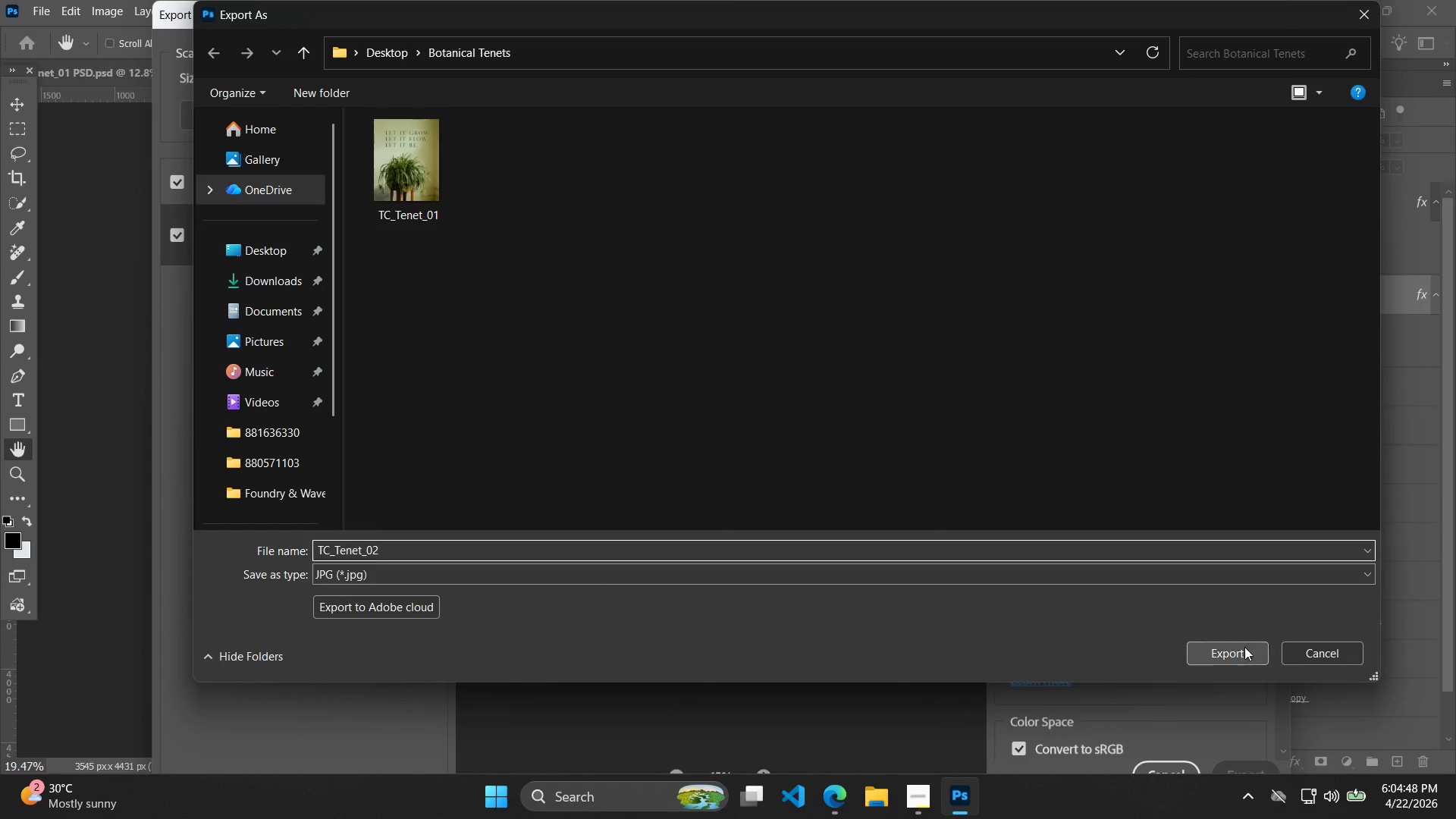 
mouse_move([1242, 614])
 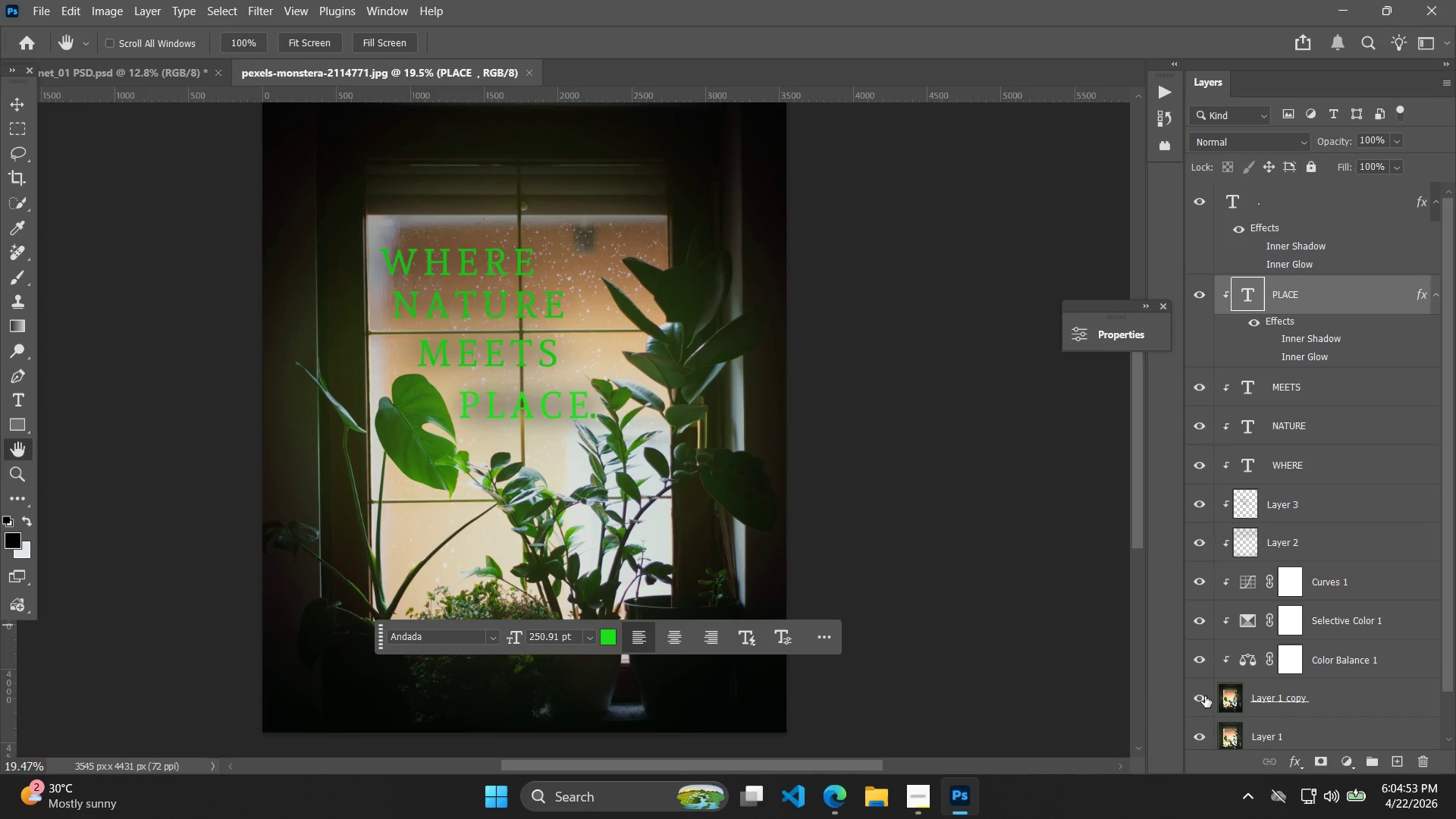 
left_click([1202, 704])
 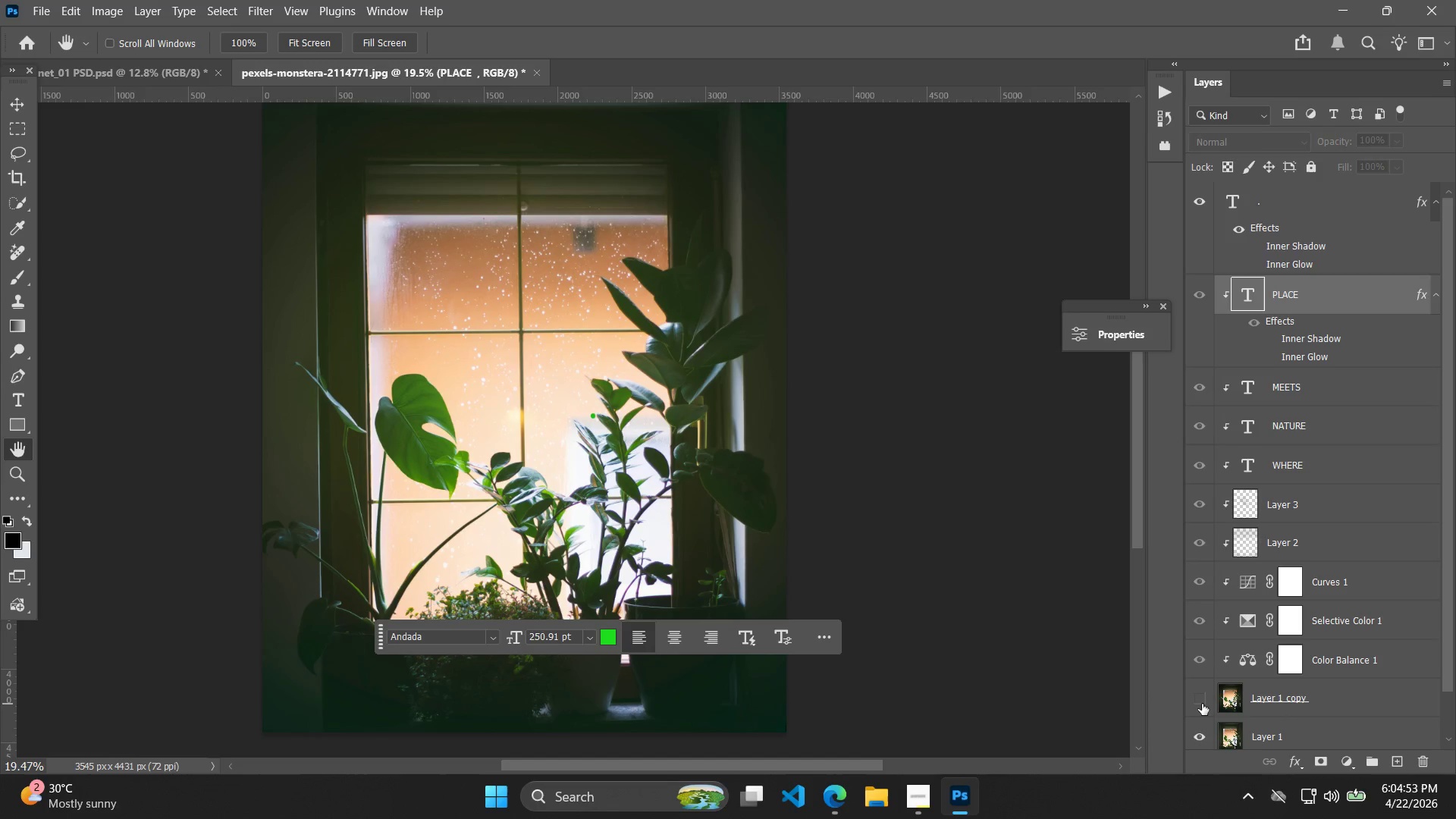 
left_click([1202, 704])
 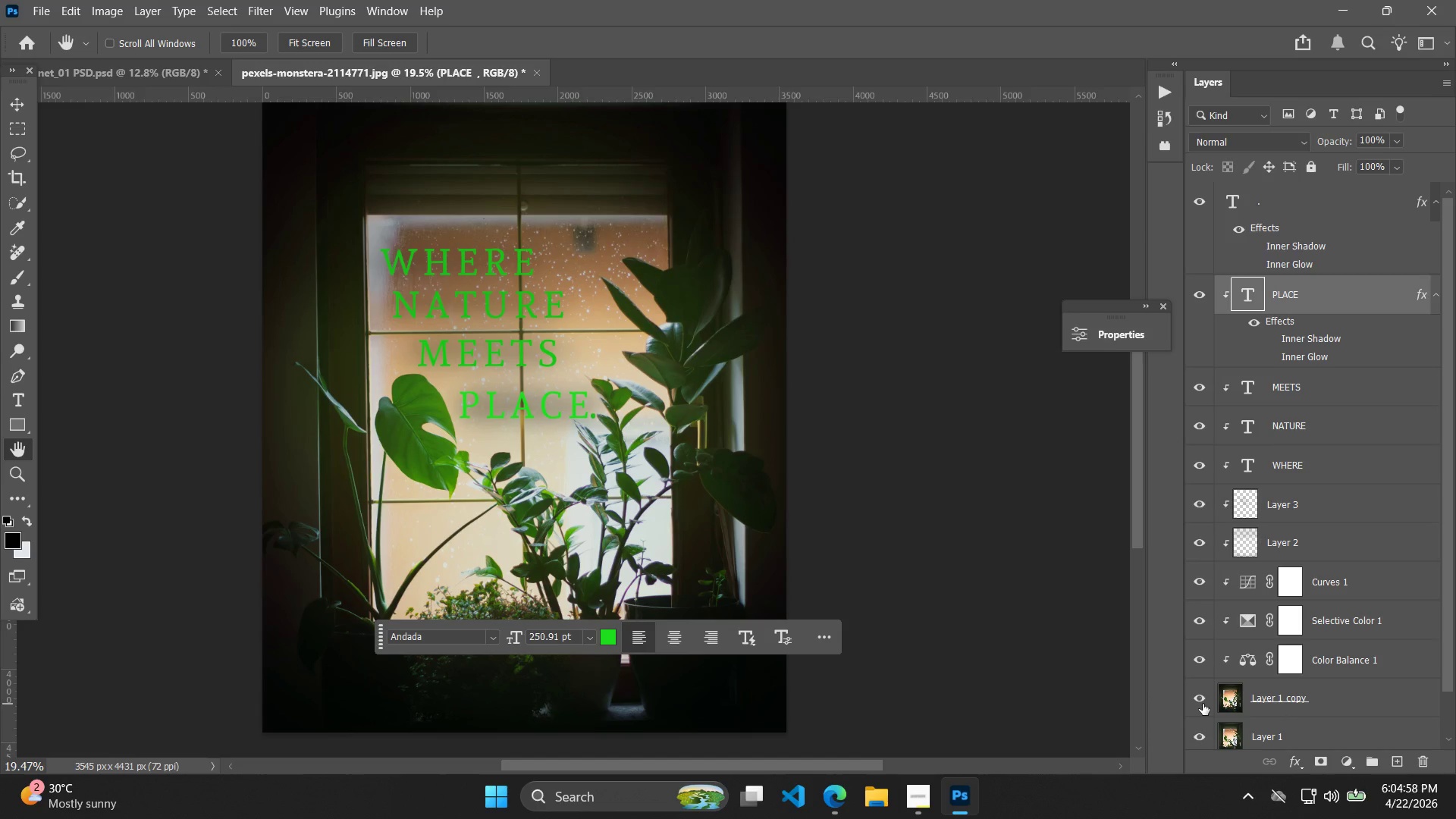 
wait(10.31)
 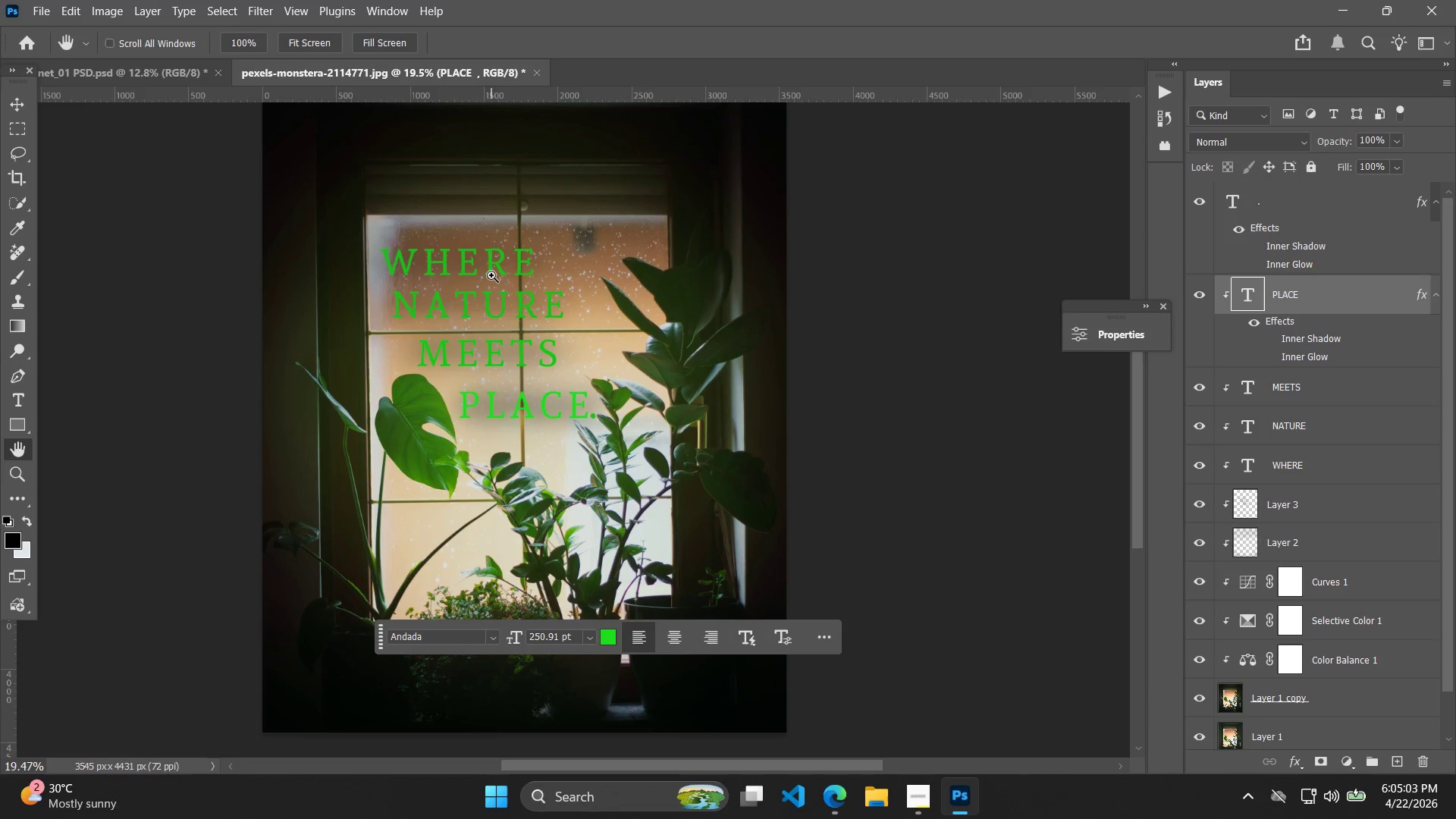 
key(Control+Shift+S)
 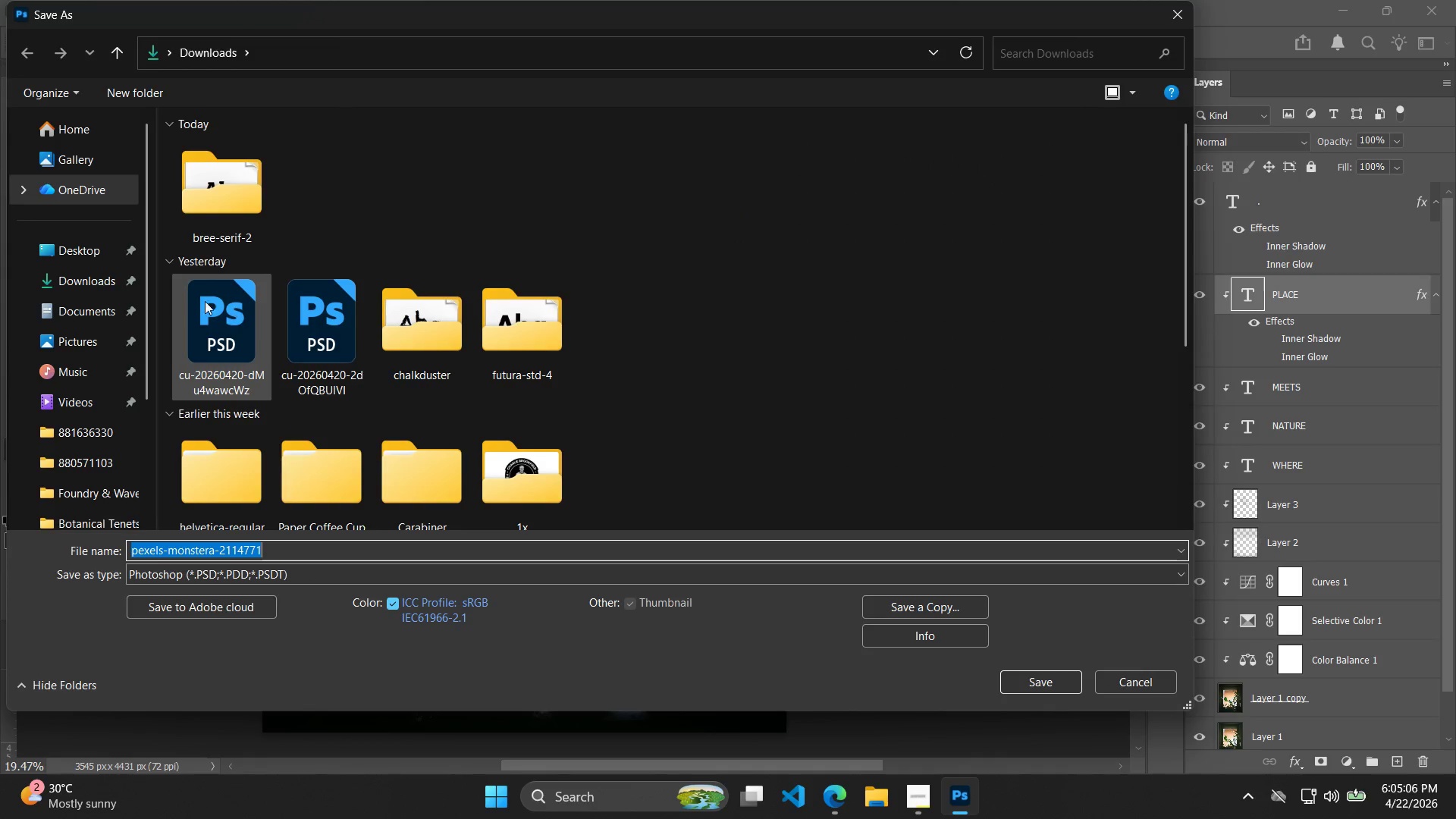 
left_click([82, 257])
 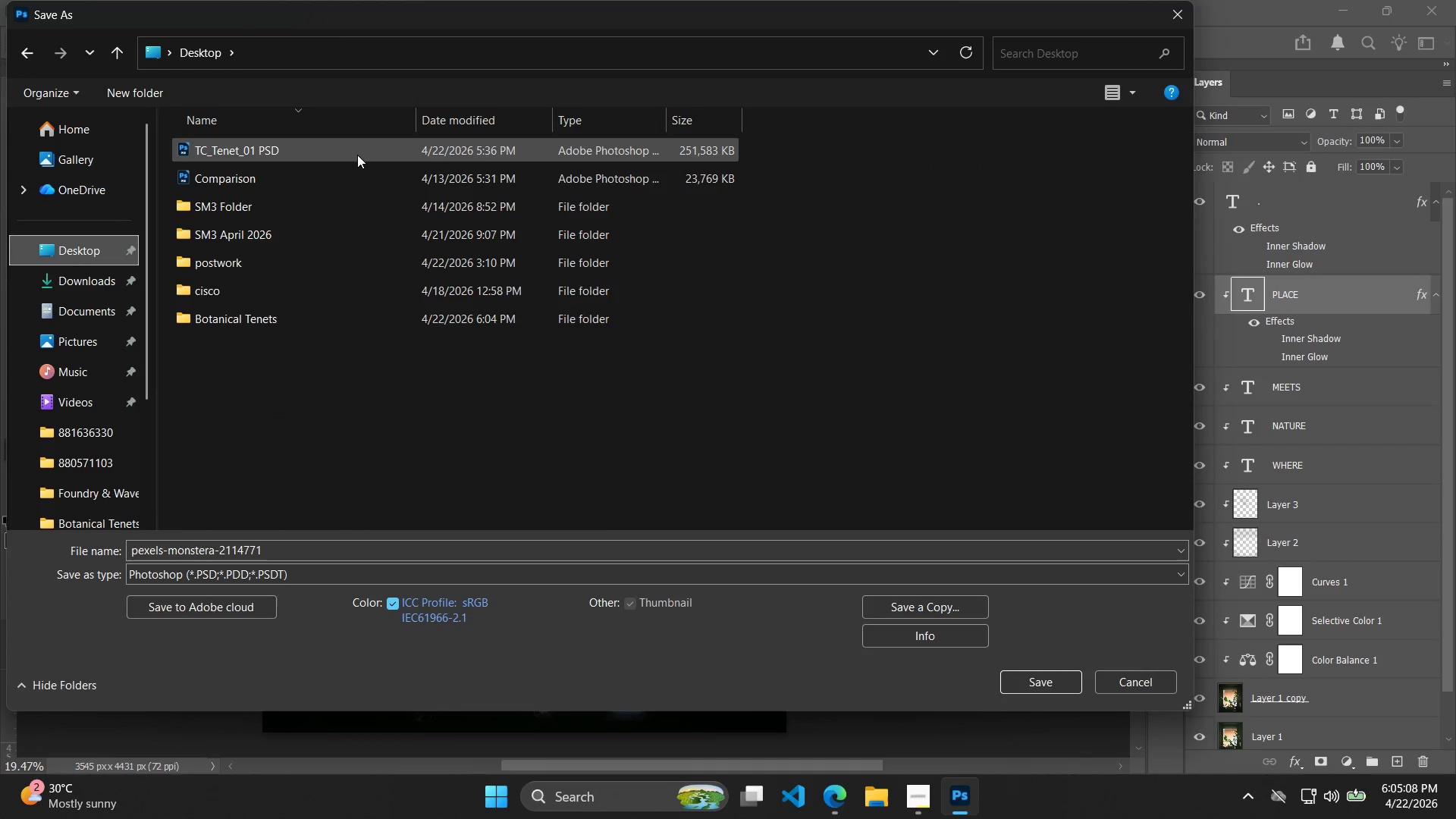 
left_click([353, 149])
 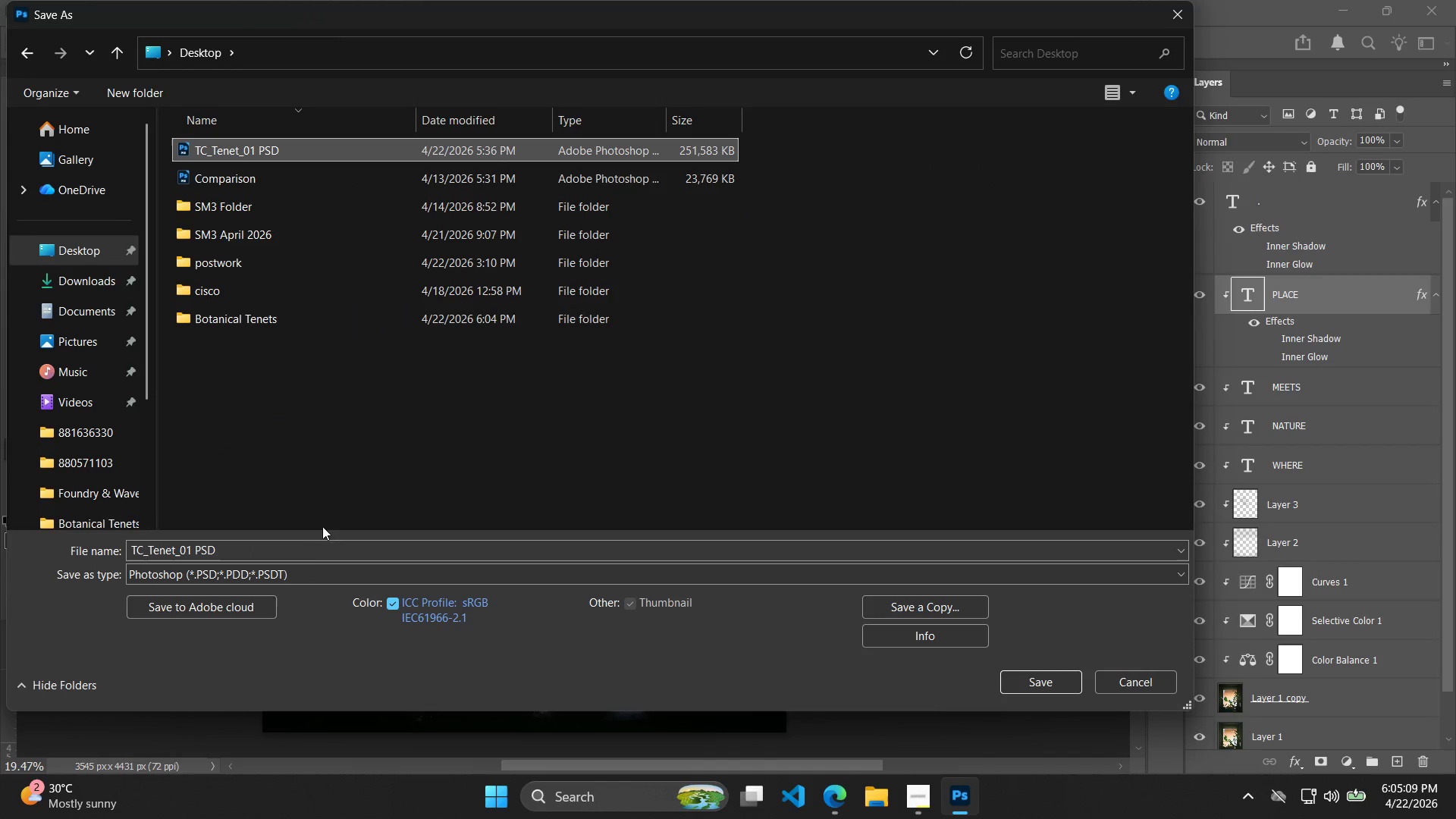 
left_click([290, 546])
 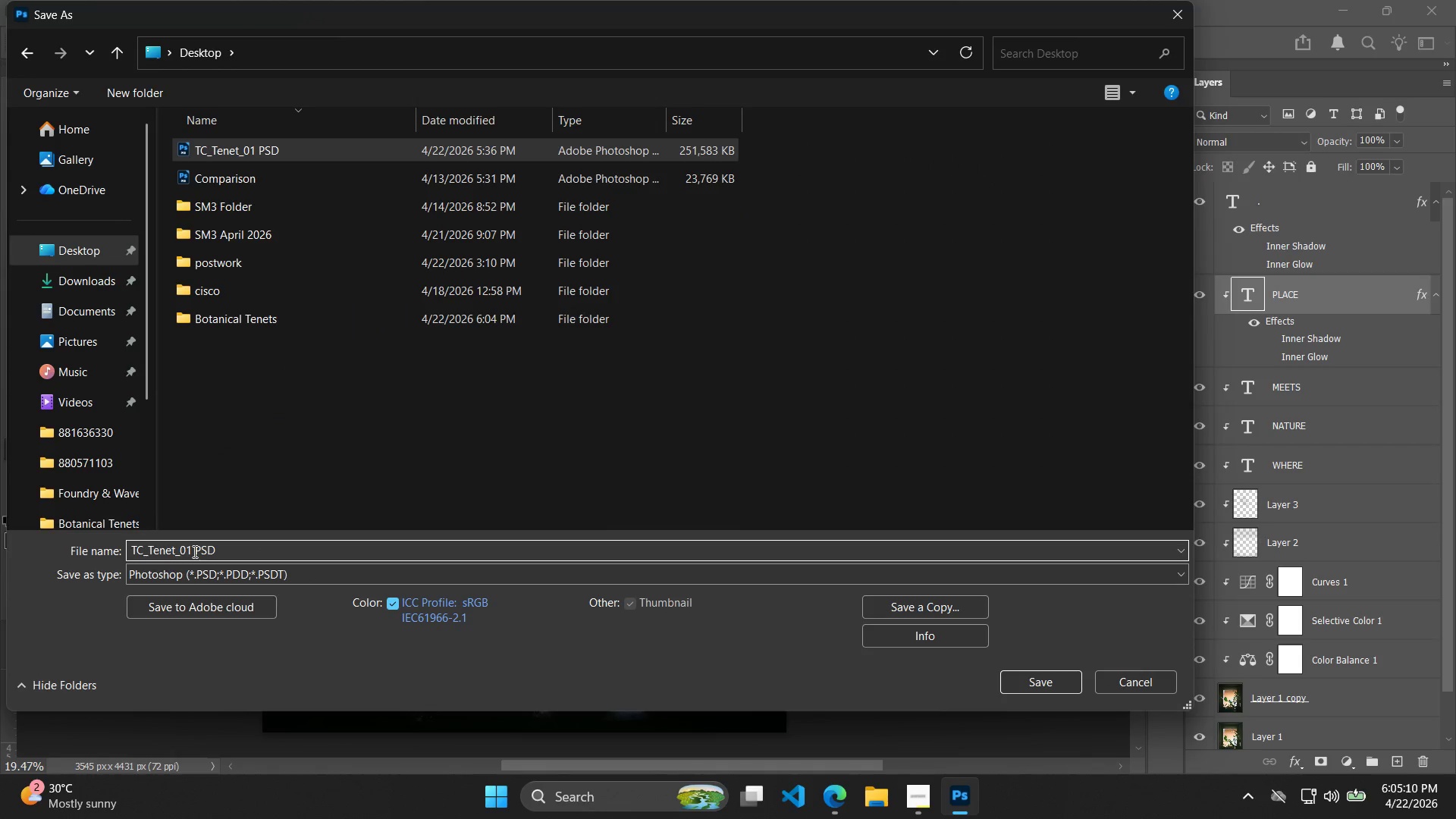 
key(ArrowRight)
 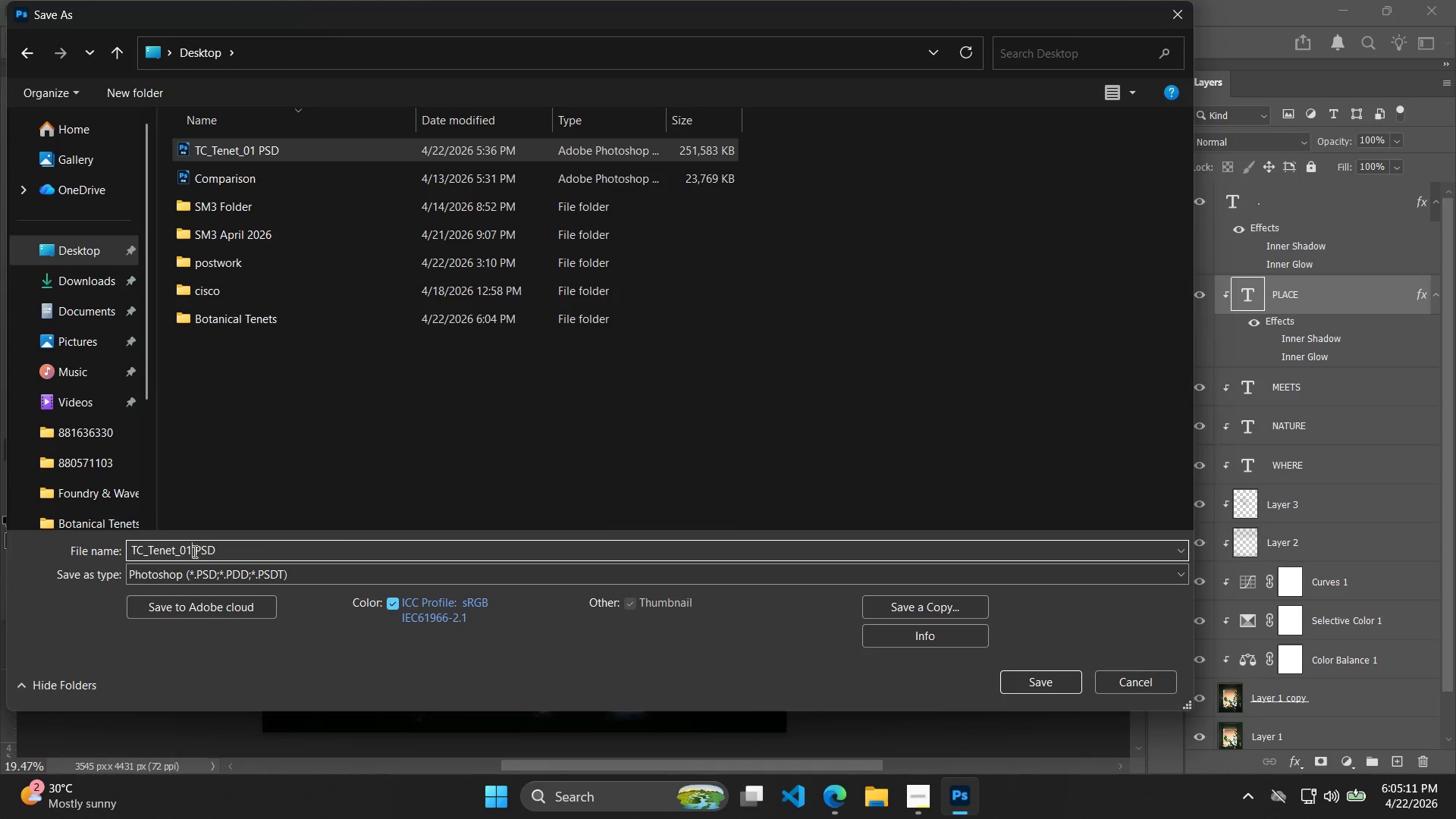 
key(Backspace)
 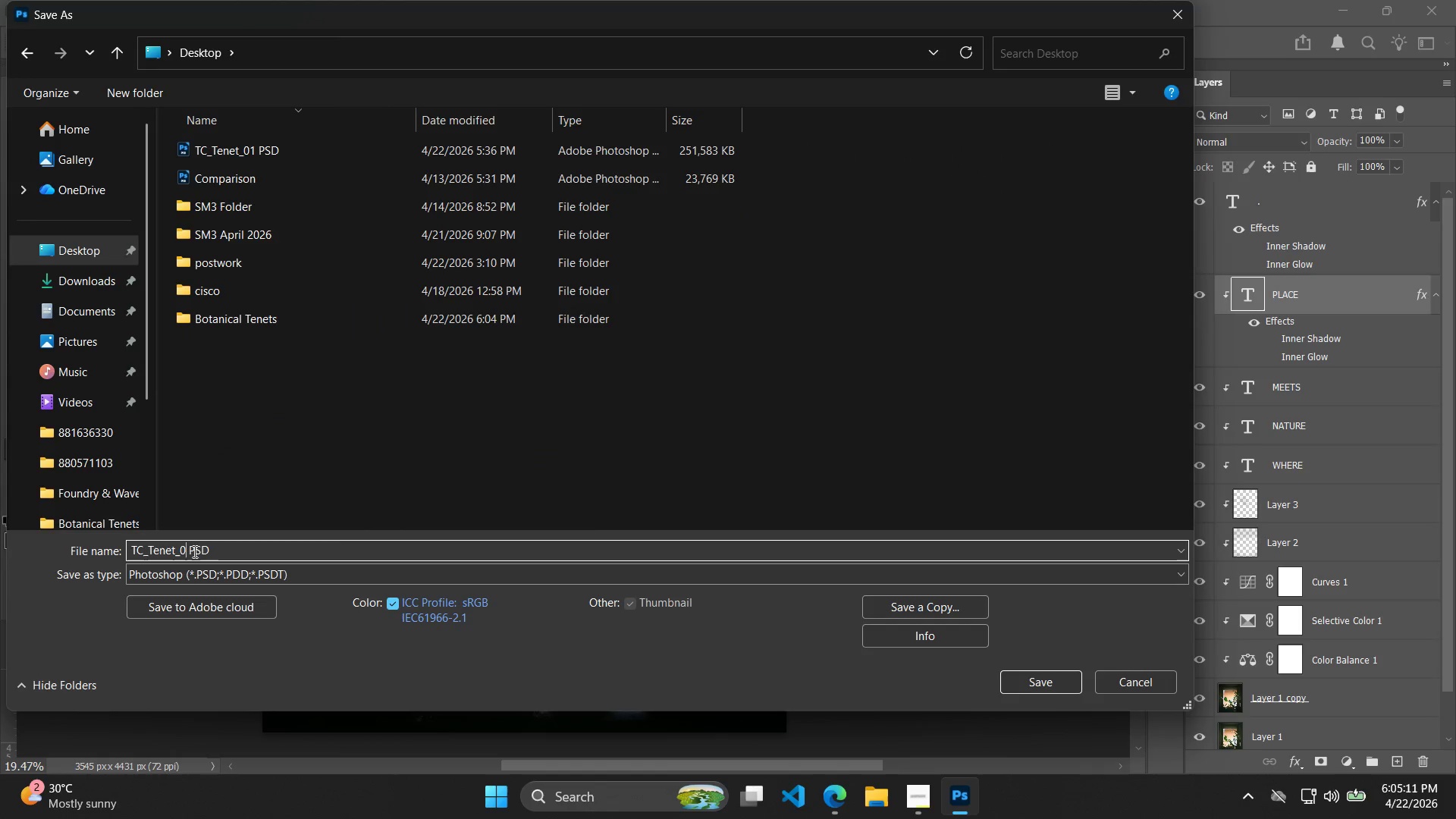 
key(2)
 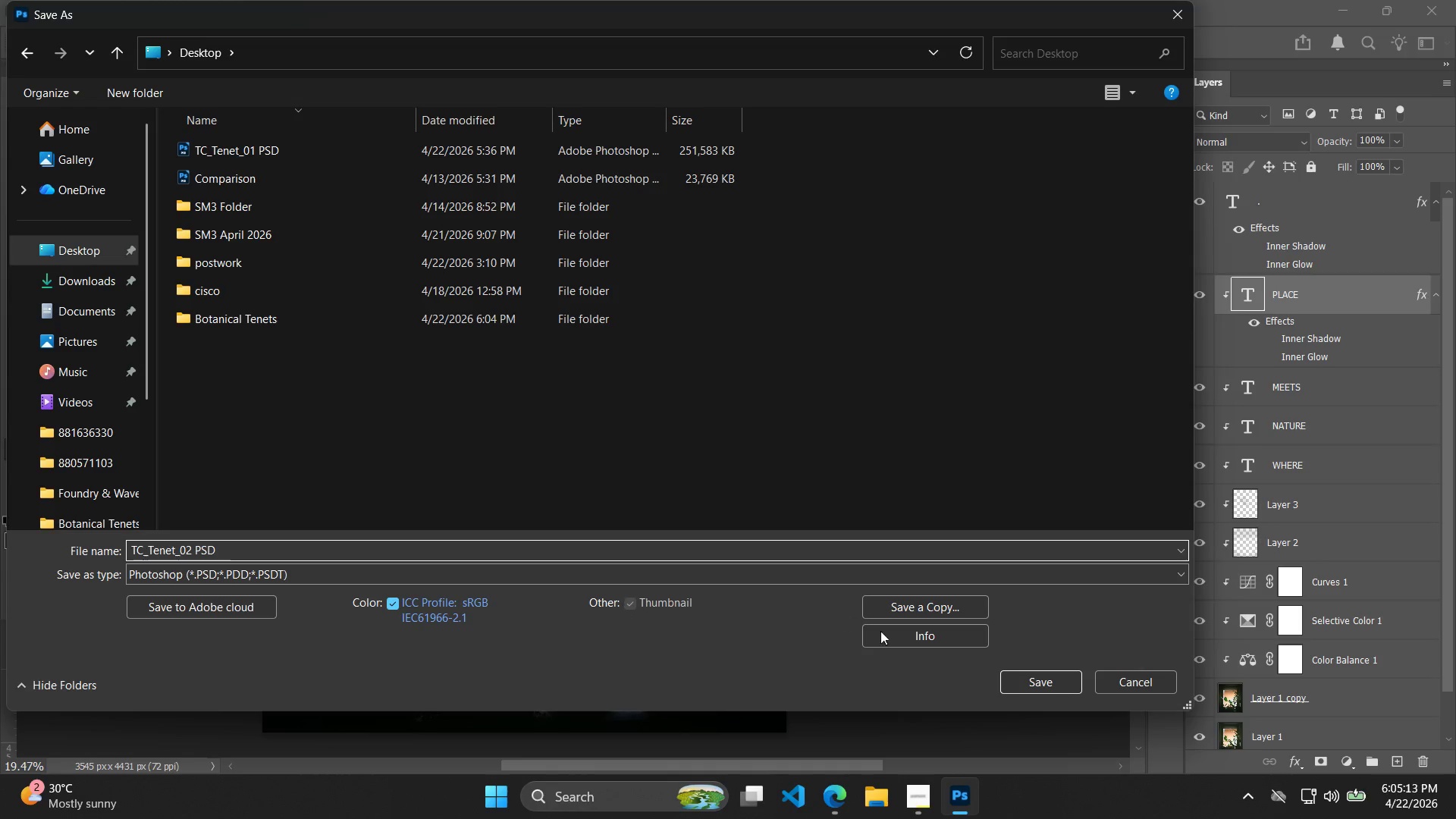 
left_click([1067, 681])
 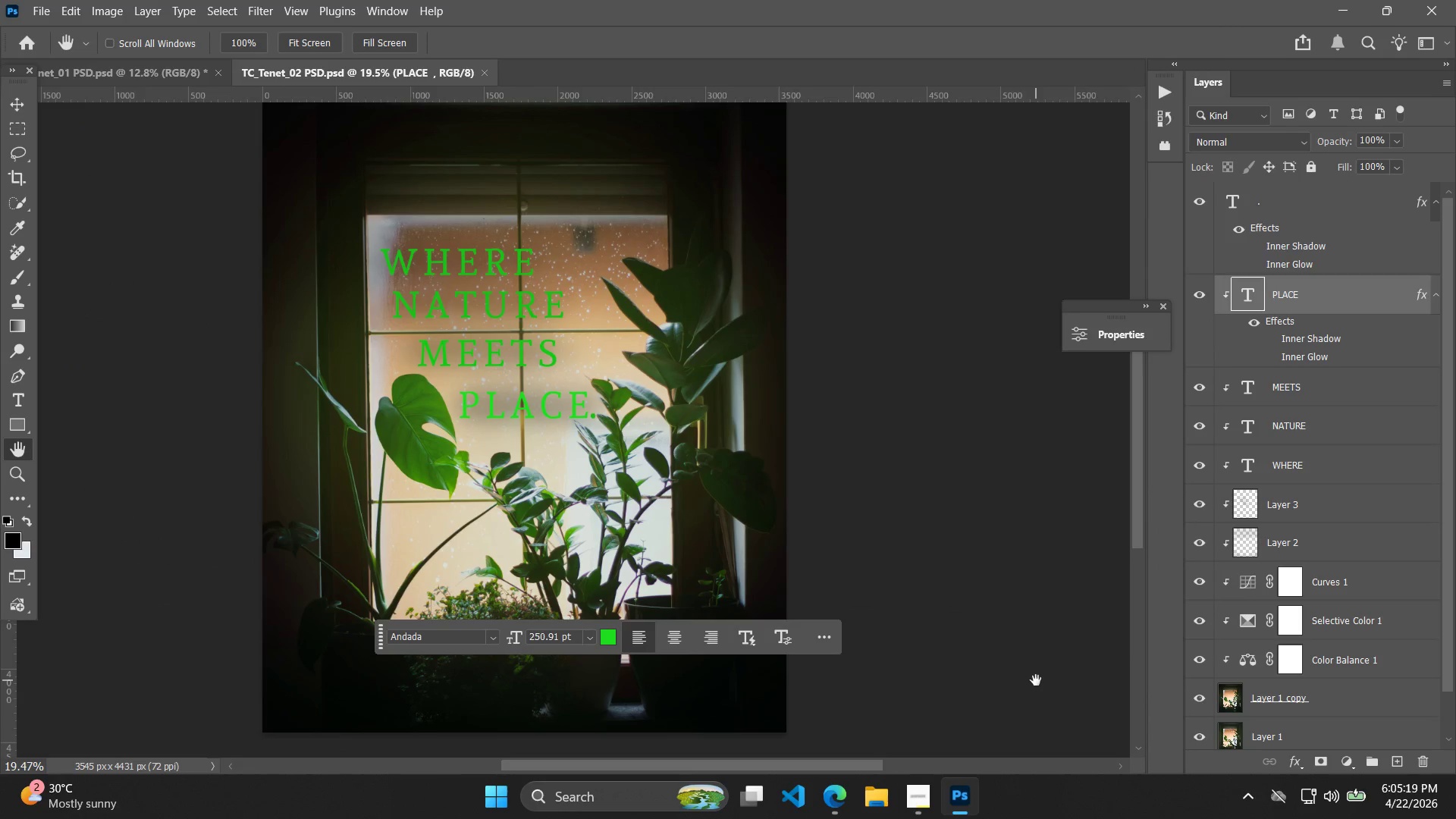 
wait(10.53)
 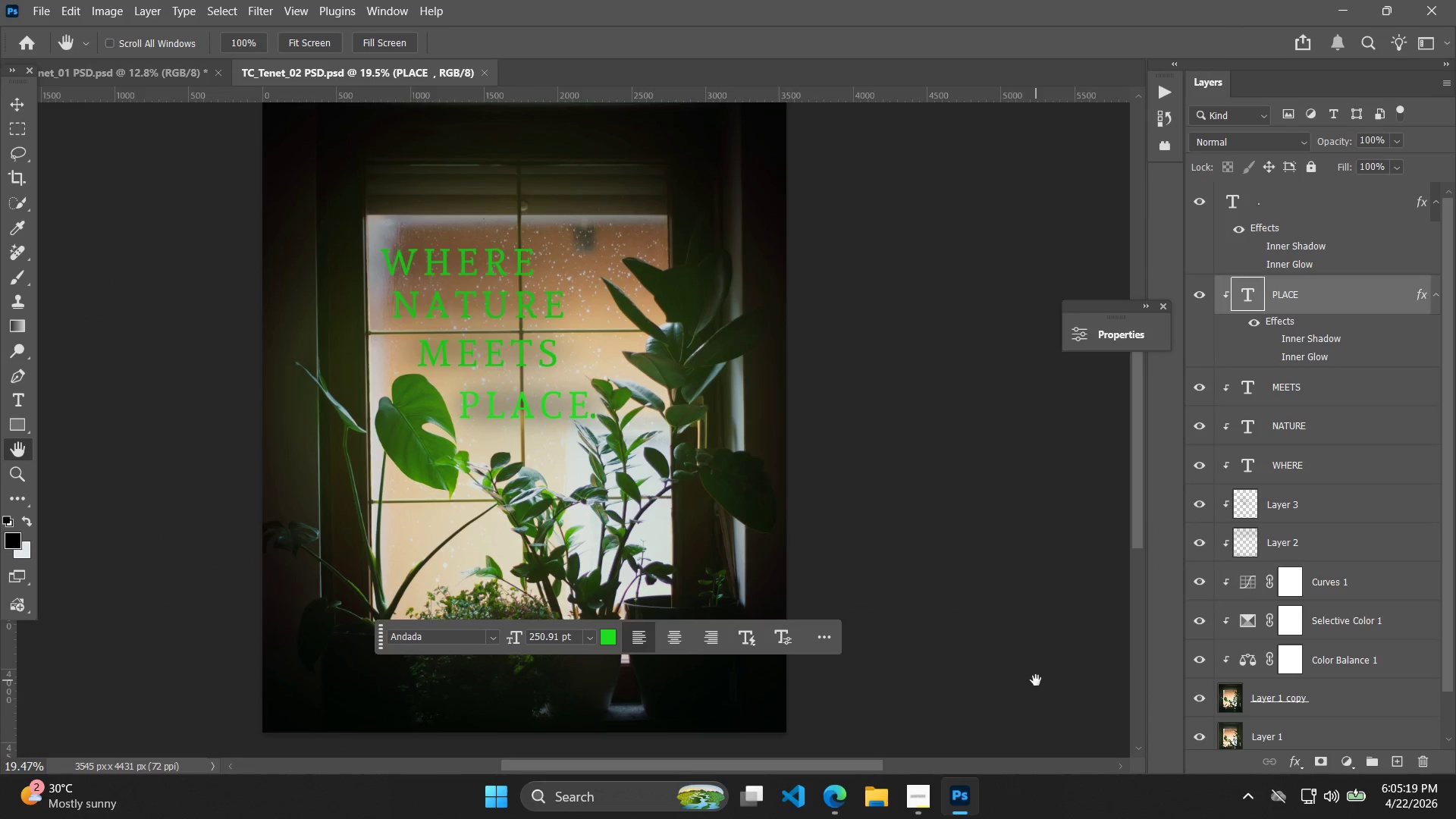 
left_click([927, 799])